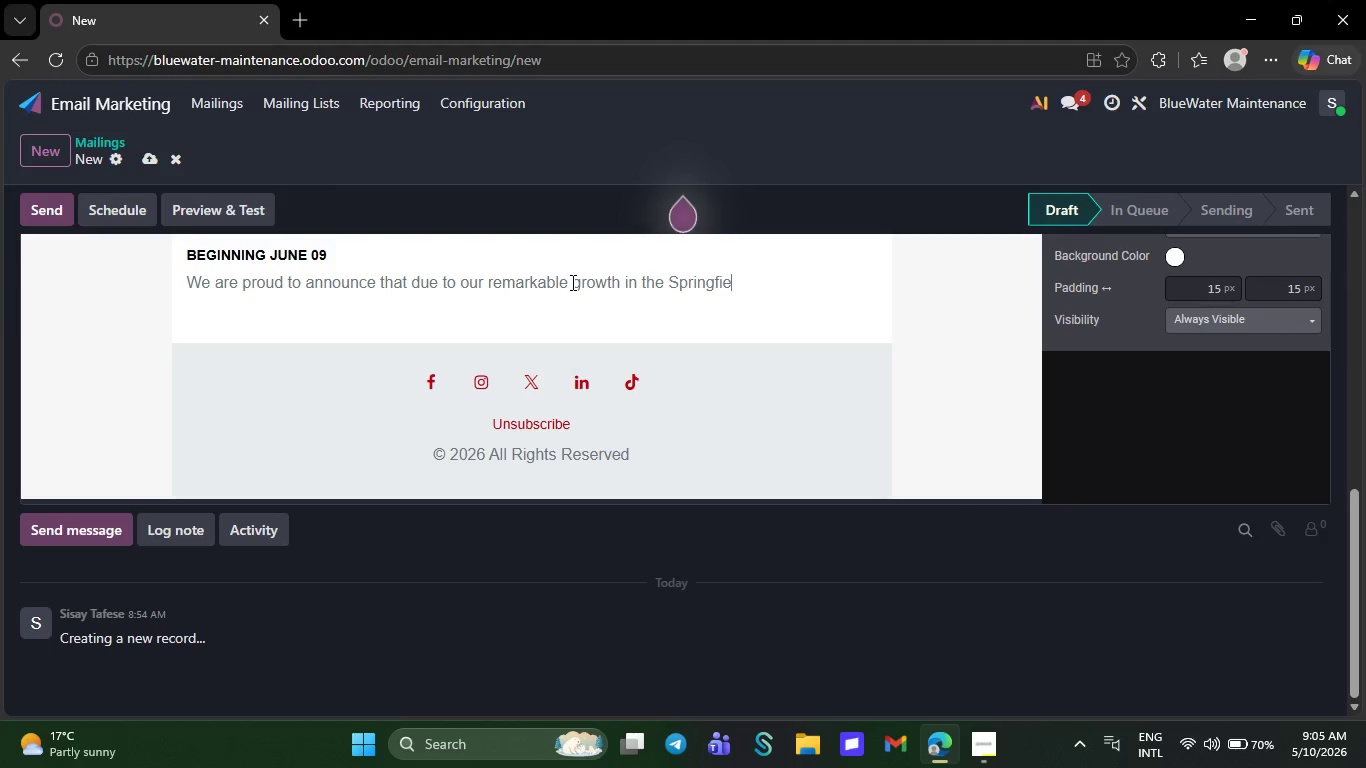 
key(Backspace)
 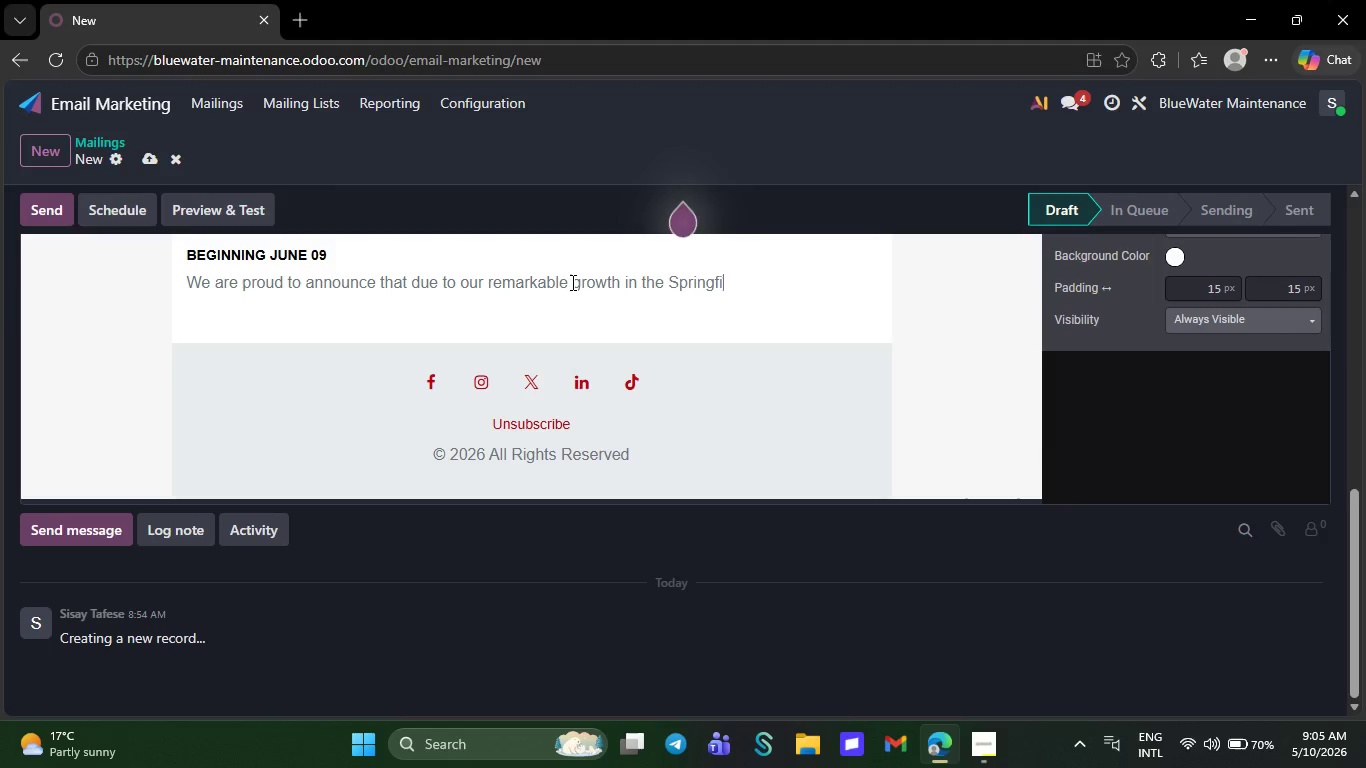 
key(Backspace)
 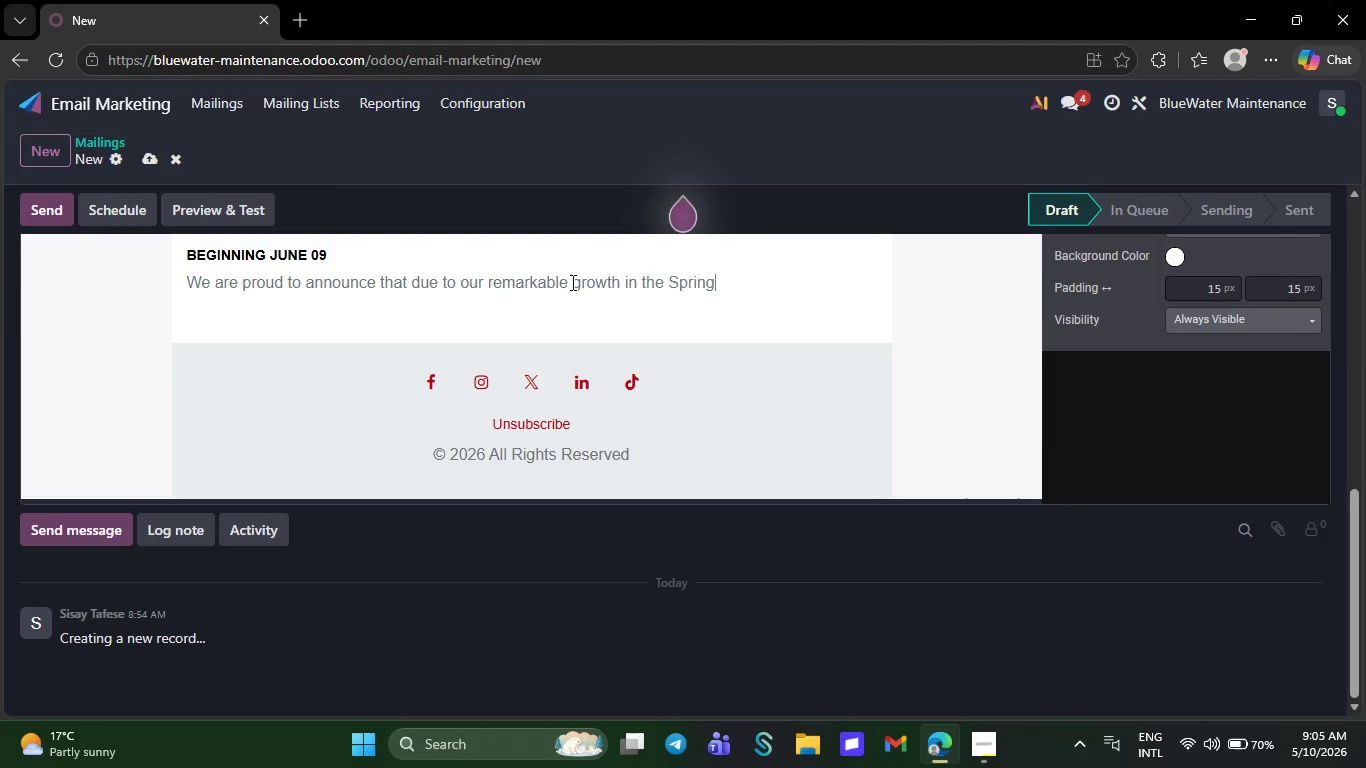 
key(Backspace)
 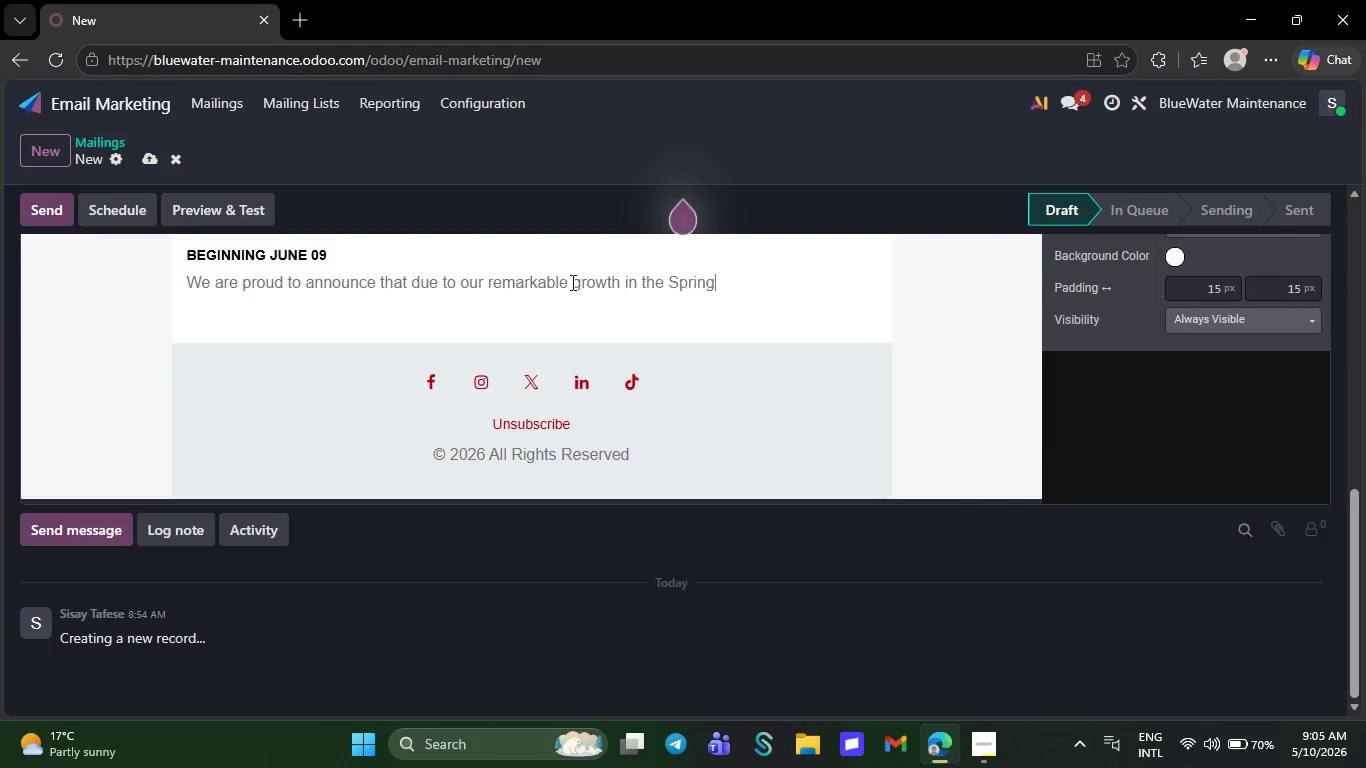 
key(Backspace)
 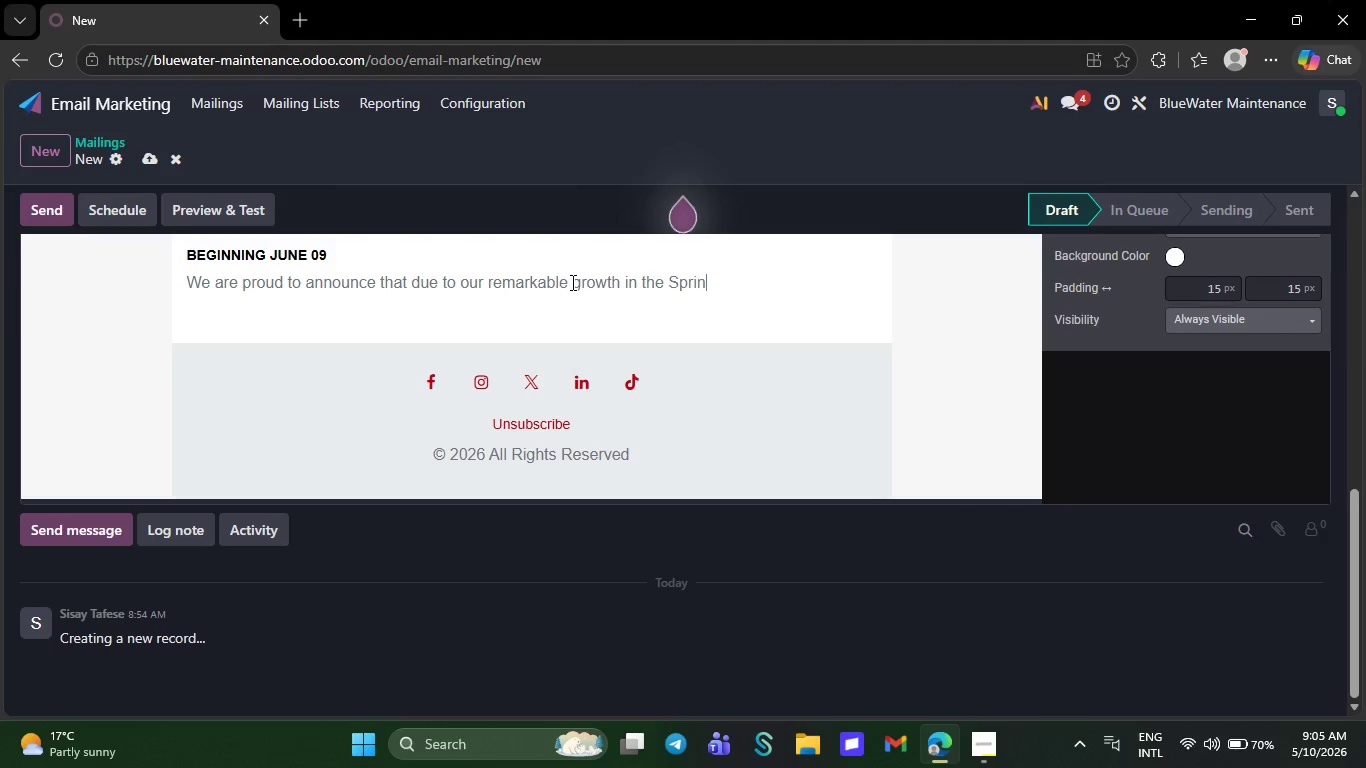 
key(Backspace)
 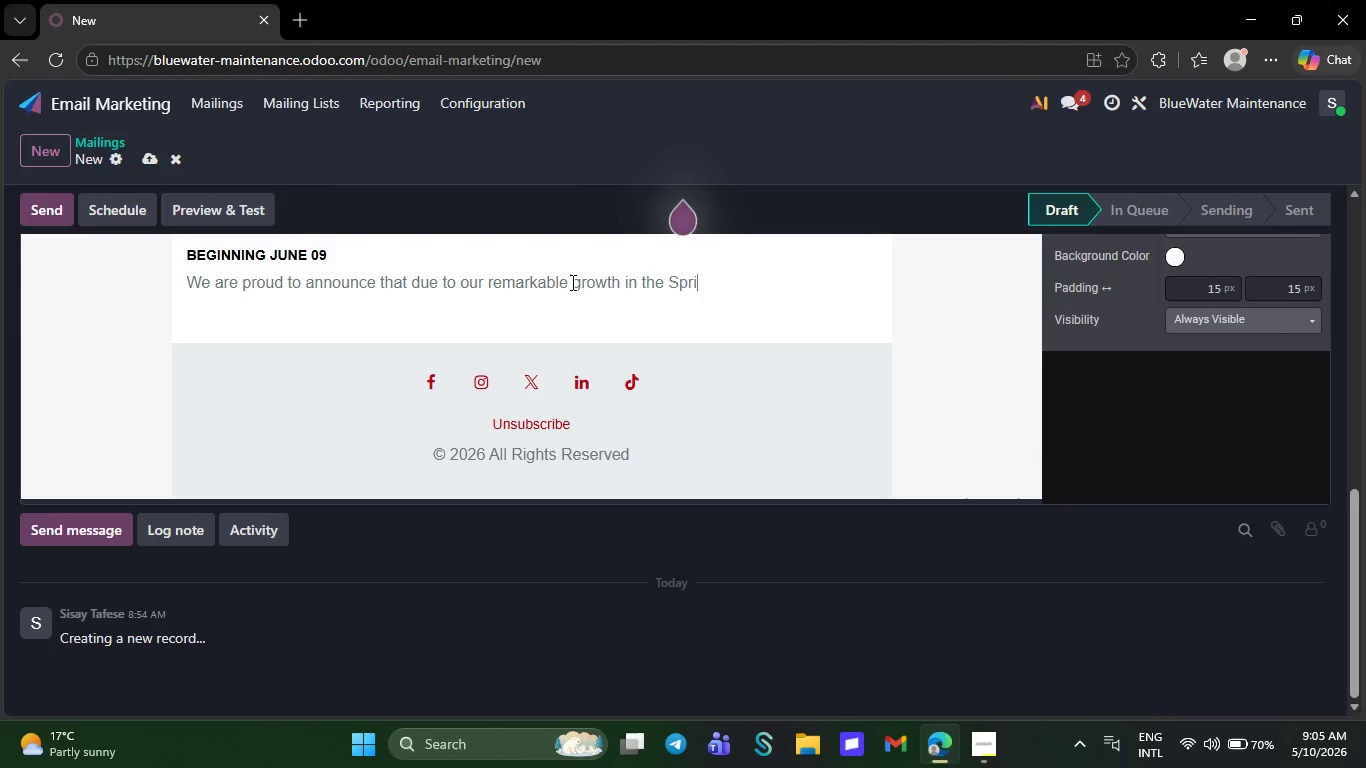 
key(Backspace)
 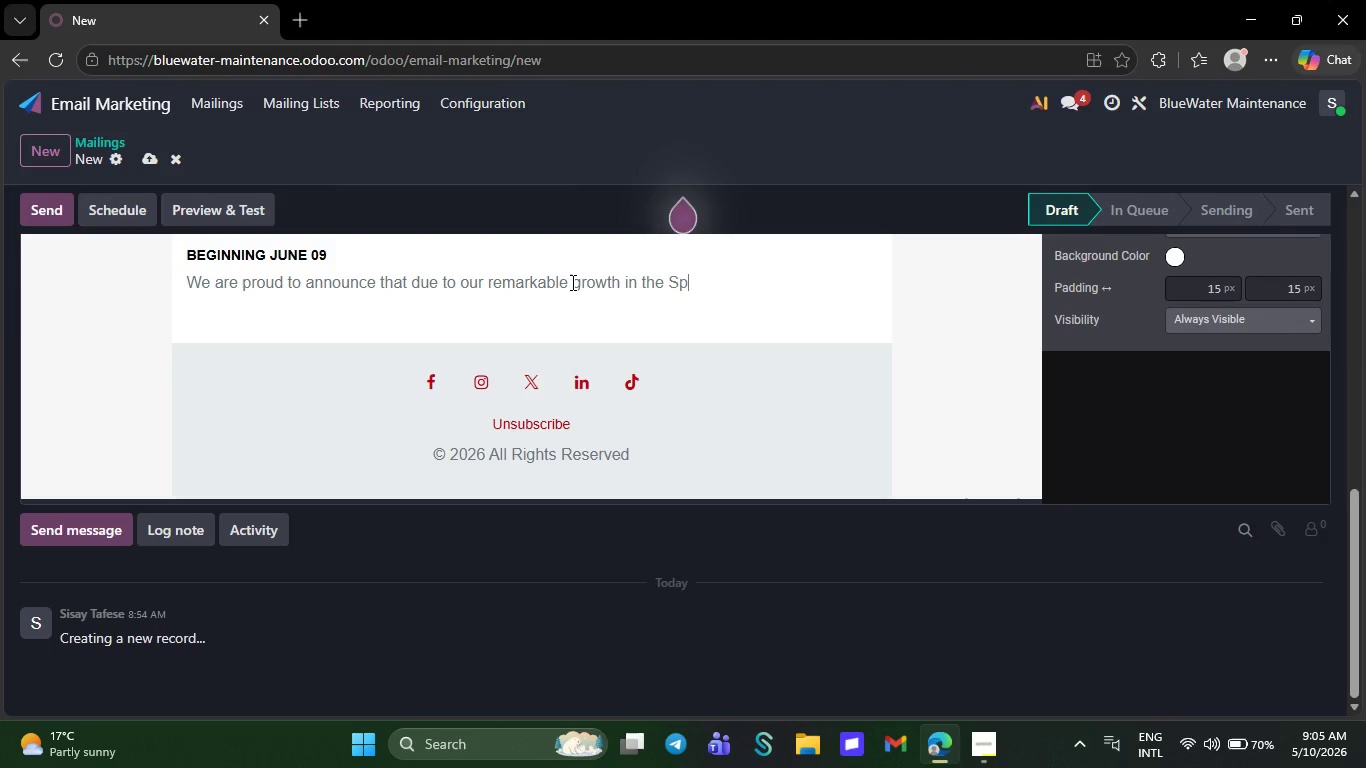 
key(Backspace)
 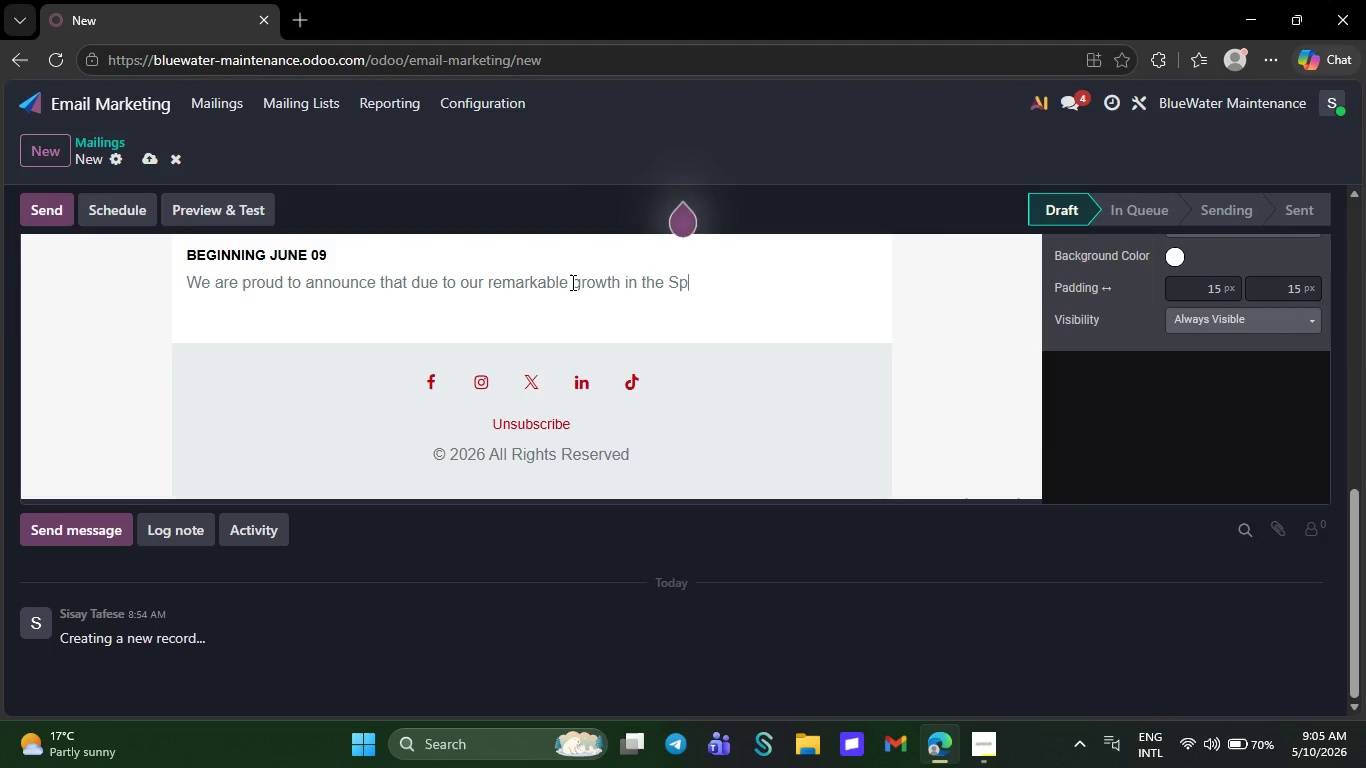 
key(Backspace)
 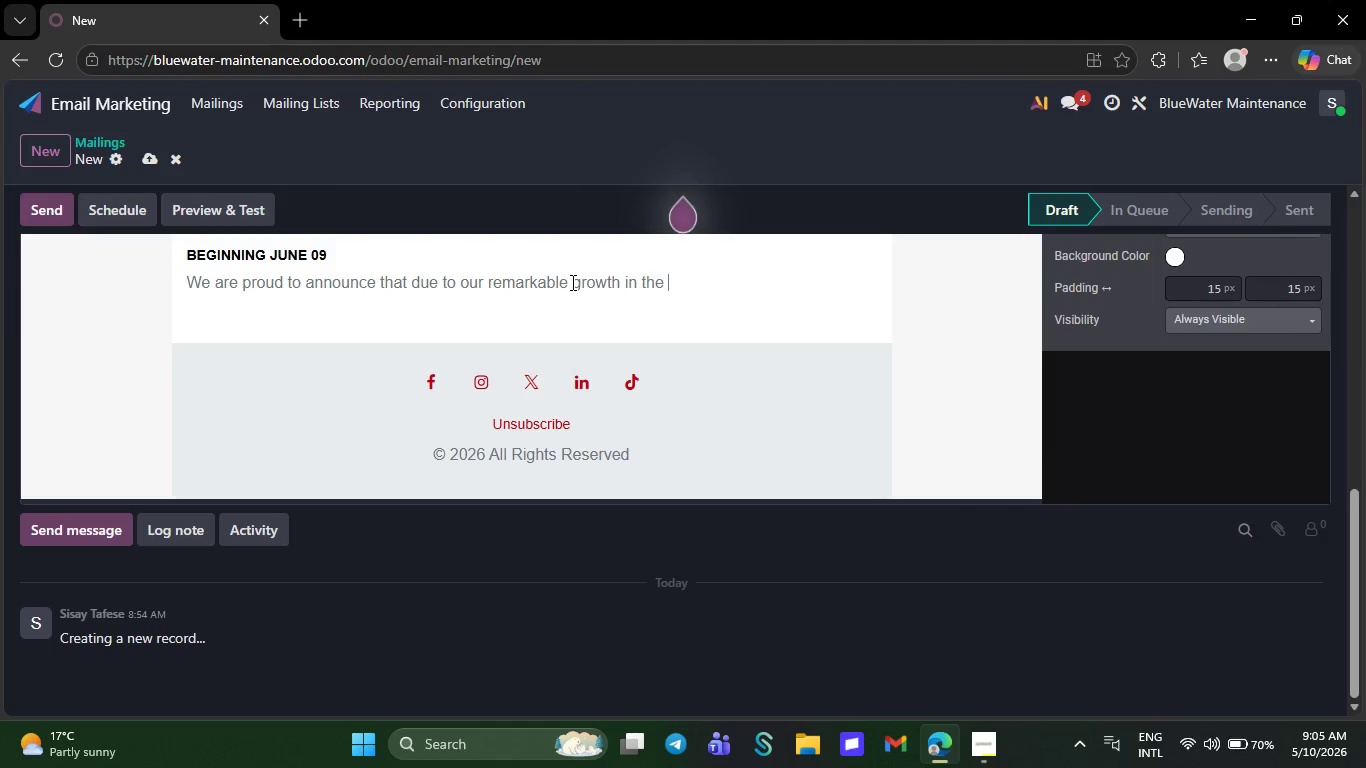 
key(Backspace)
 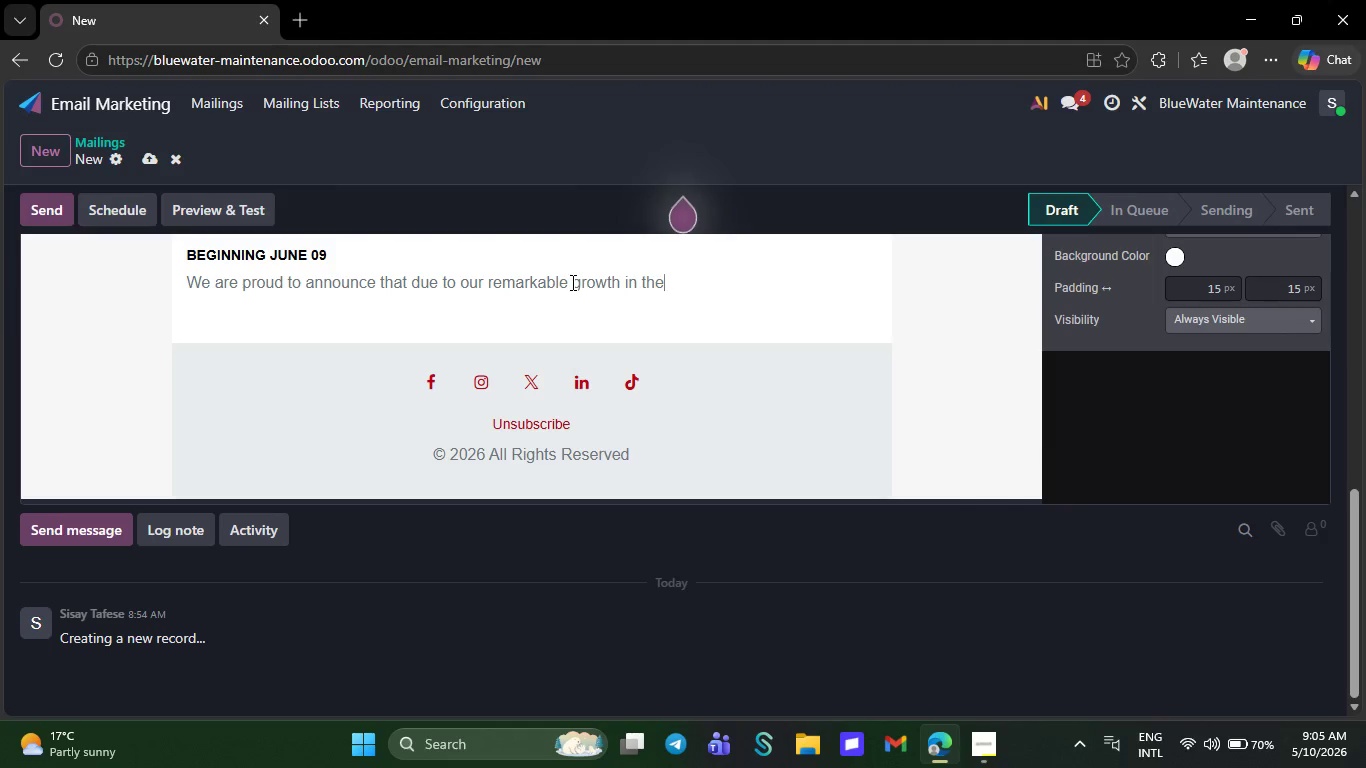 
key(Backspace)
 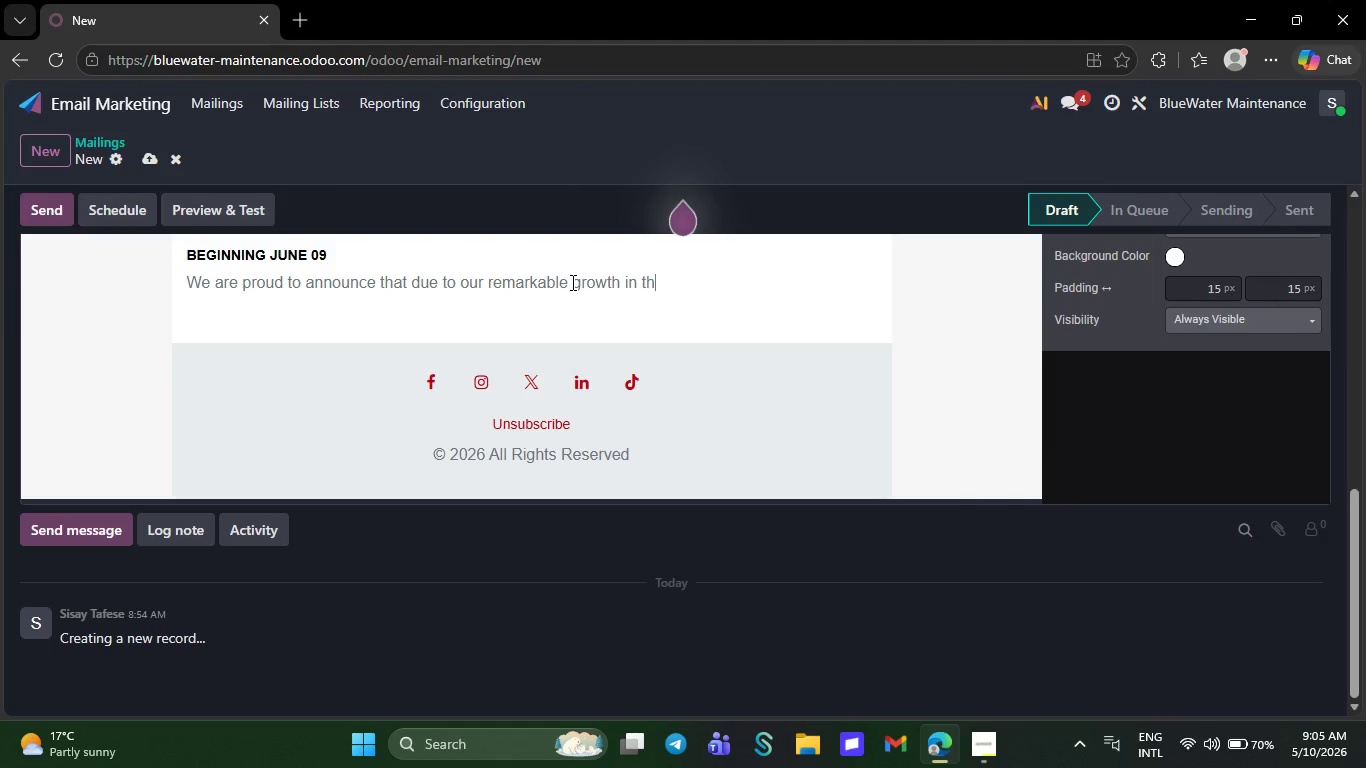 
key(Backspace)
 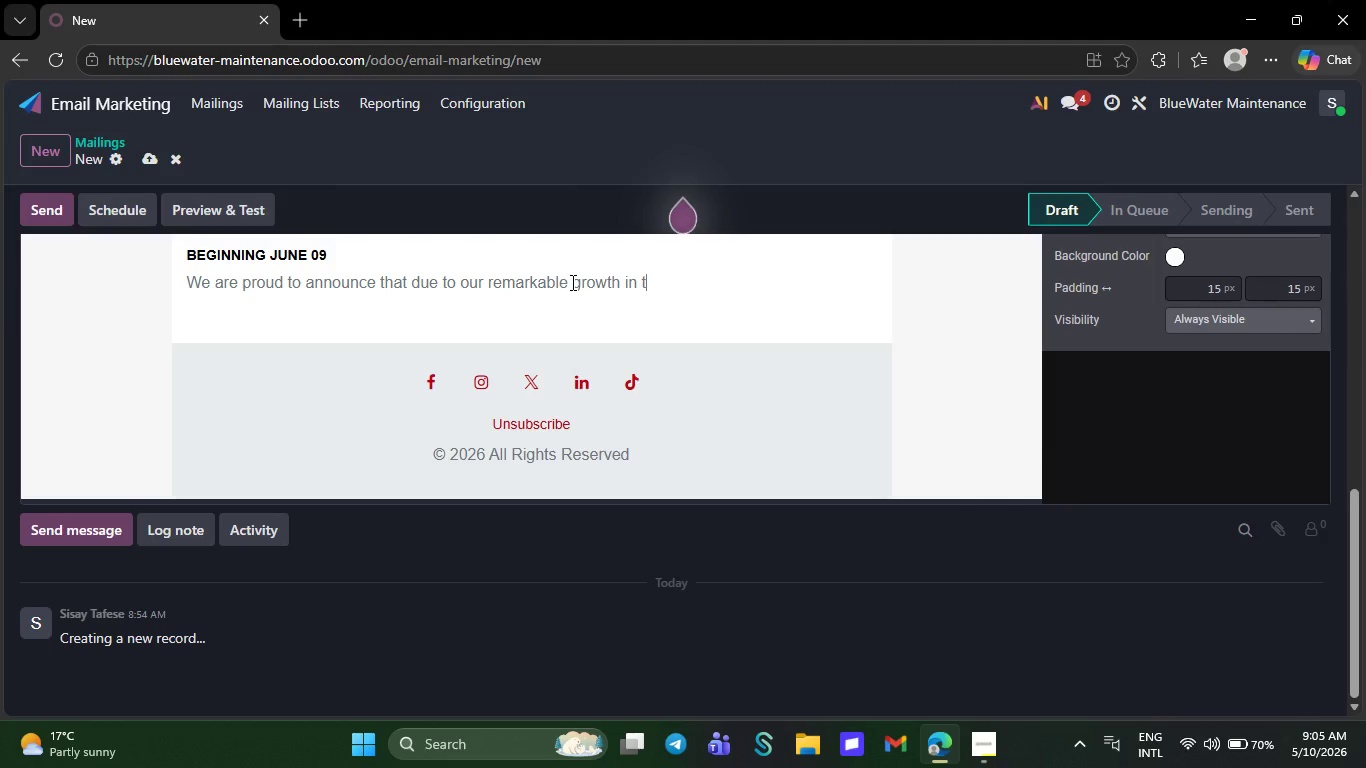 
key(Backspace)
 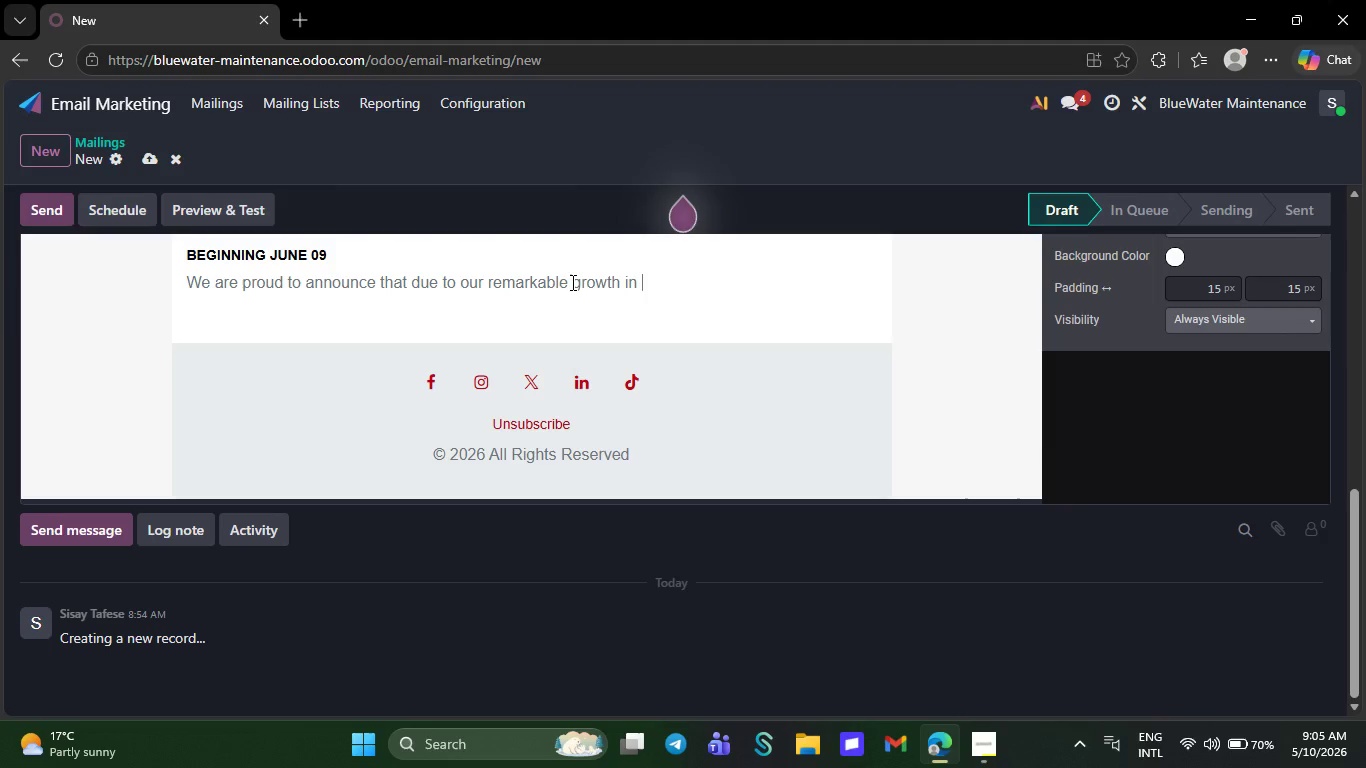 
key(Backspace)
 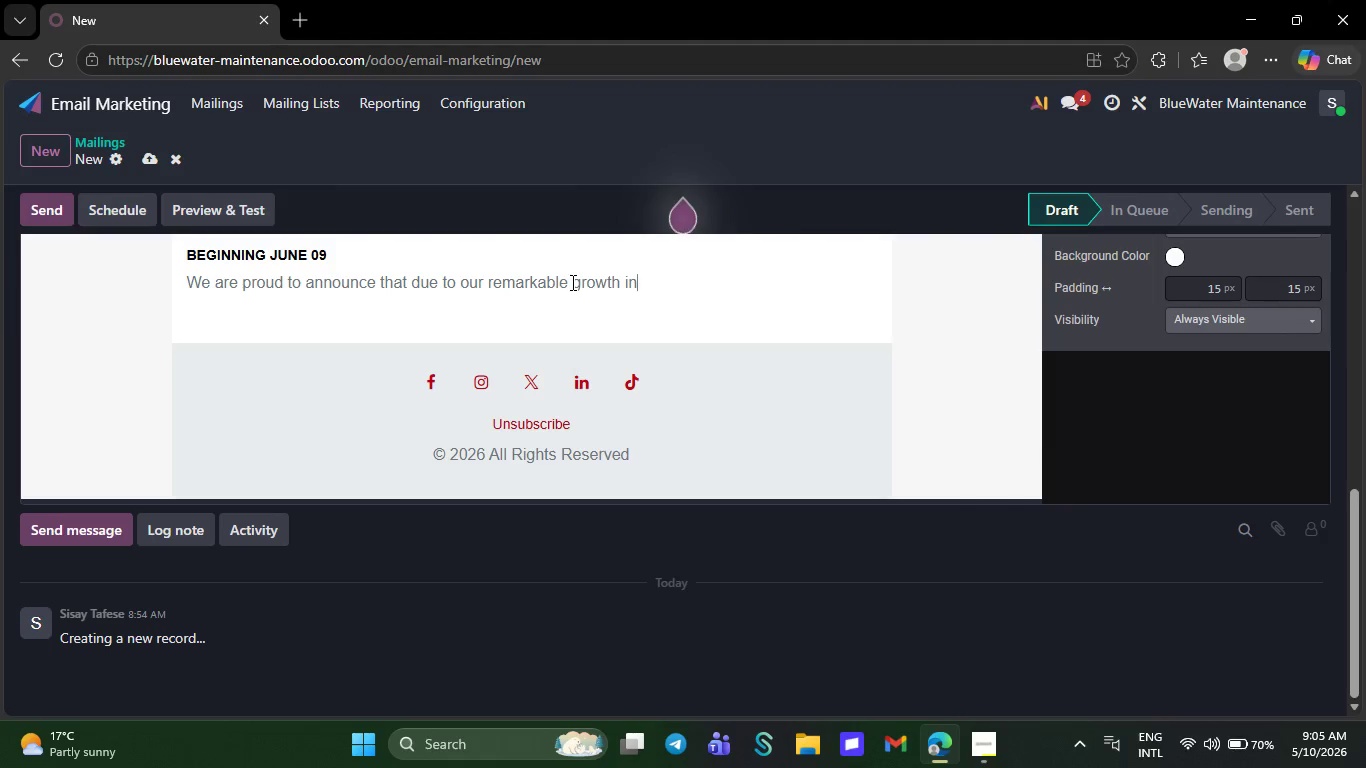 
key(Backspace)
 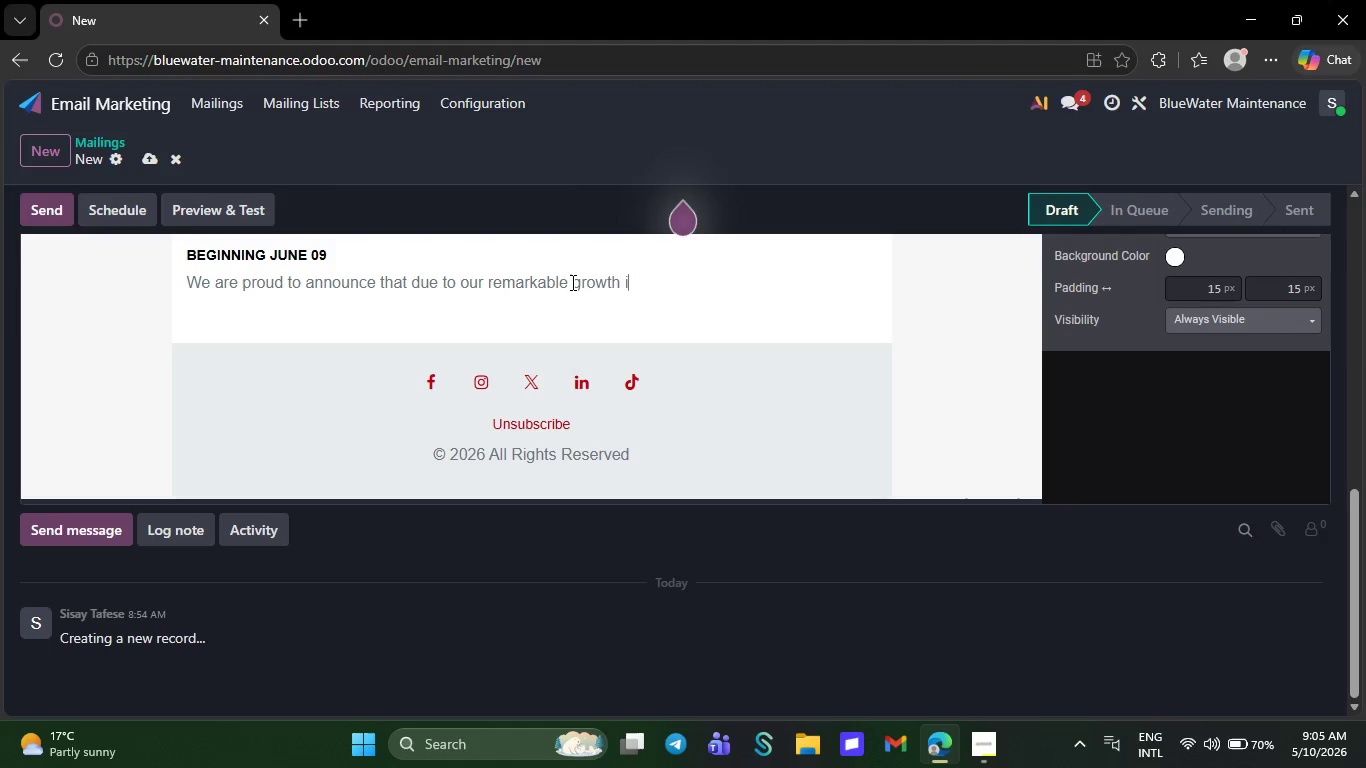 
key(Backspace)
 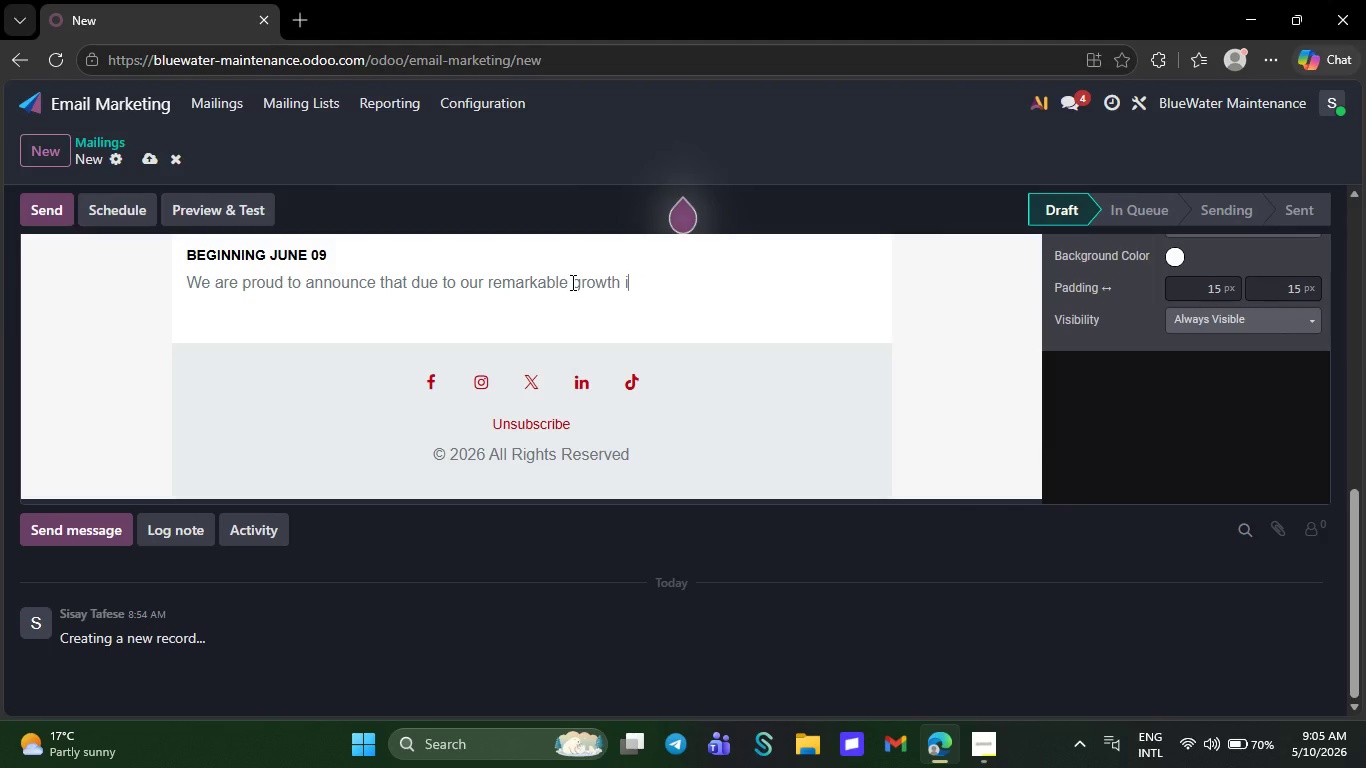 
key(Backspace)
 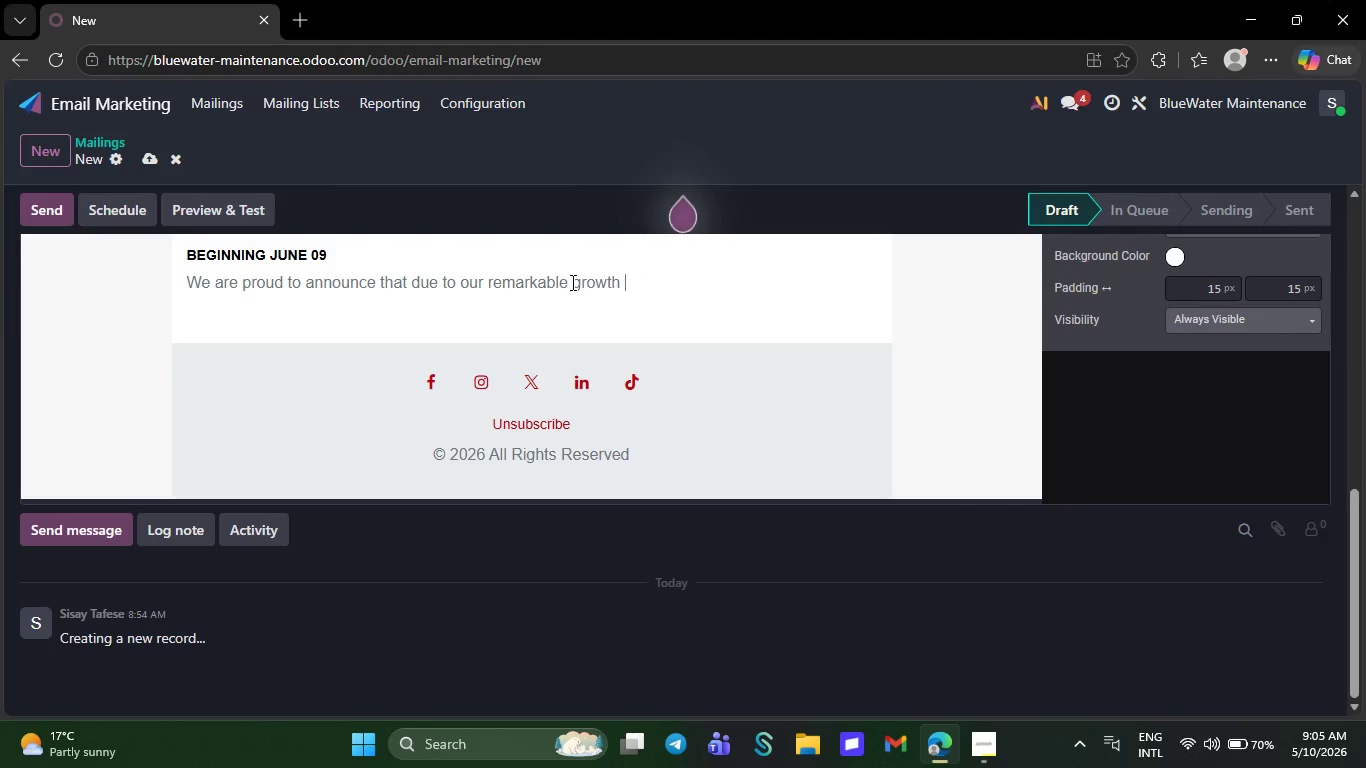 
key(Backspace)
 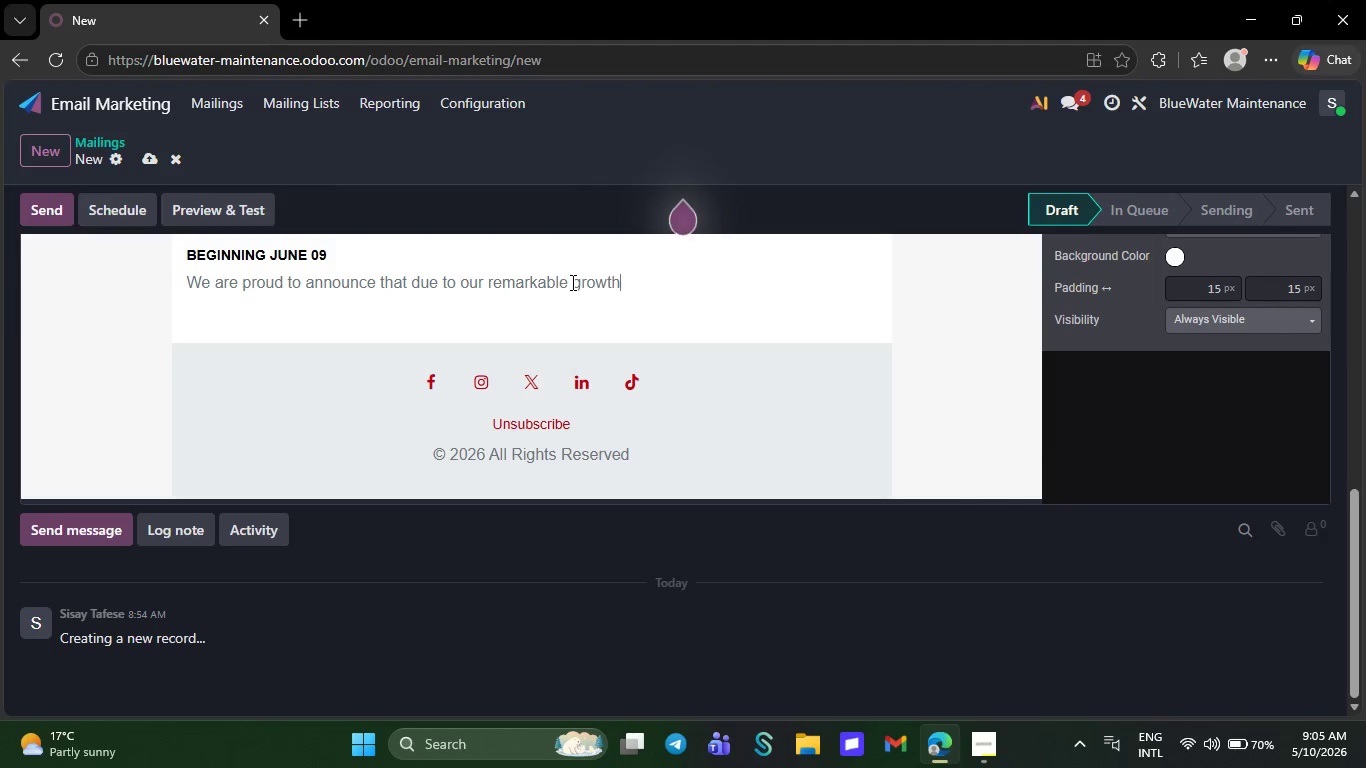 
key(Backspace)
 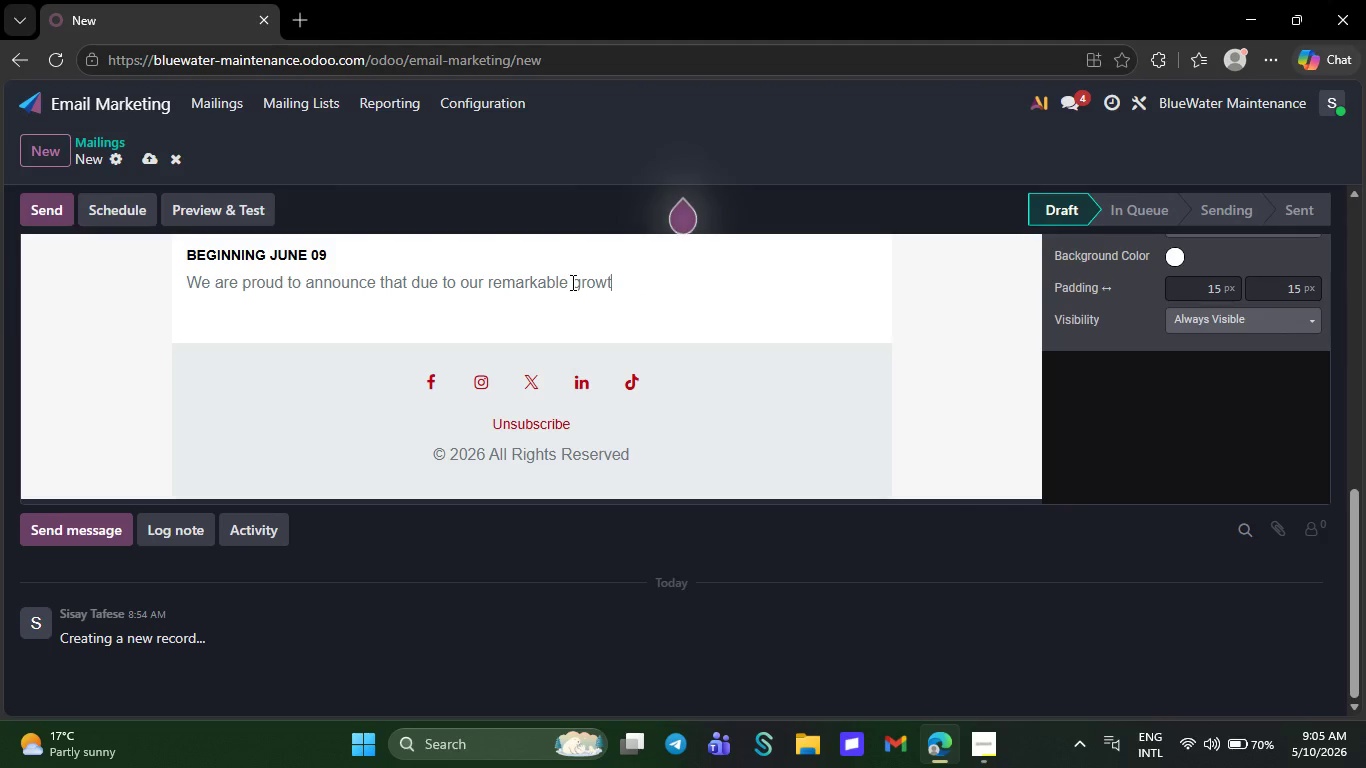 
key(Backspace)
 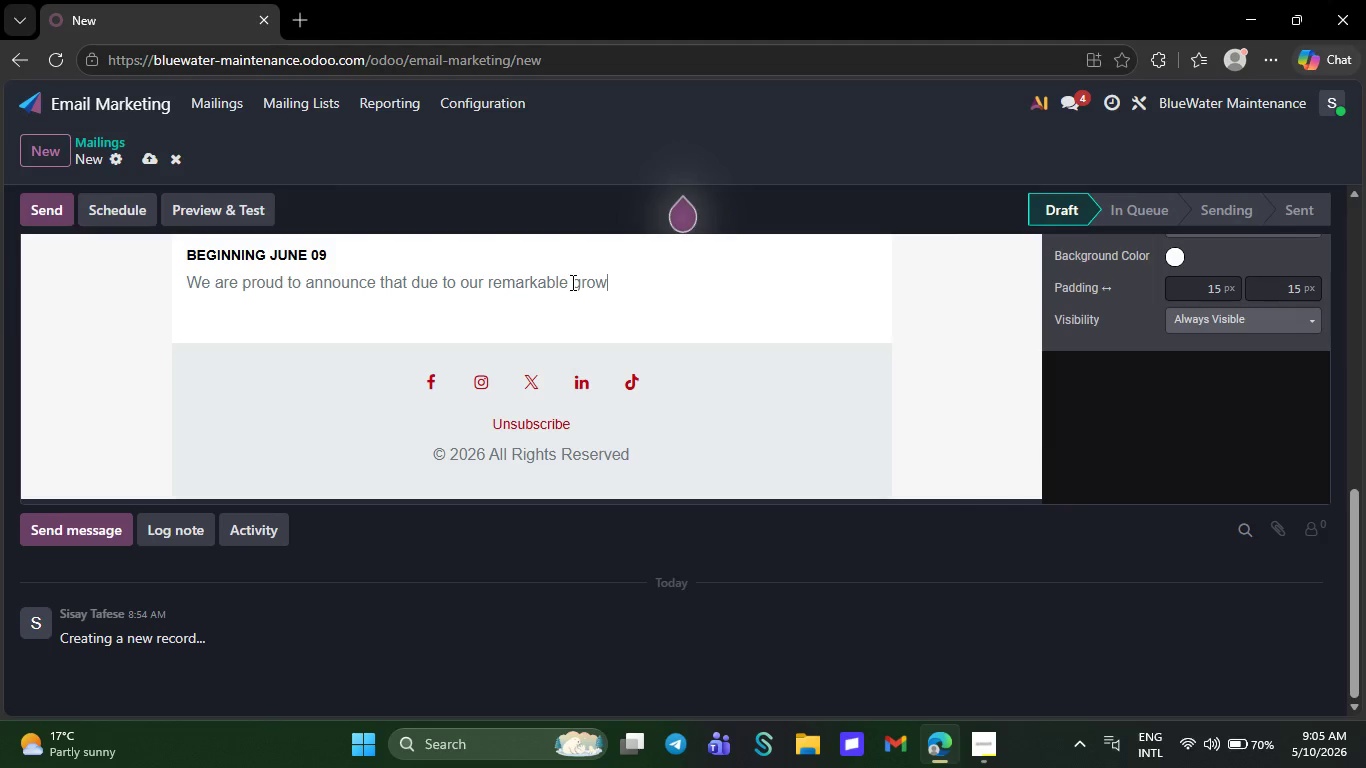 
key(Backspace)
 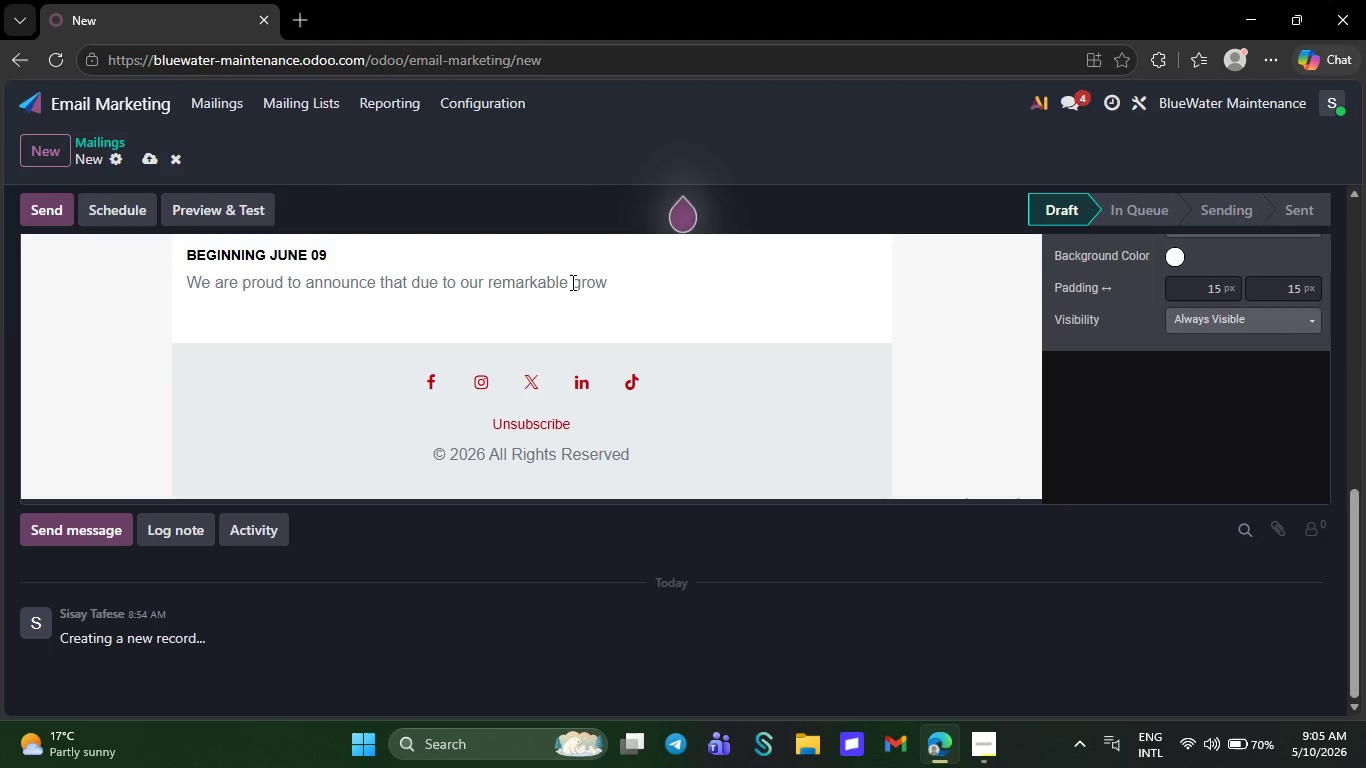 
key(Backspace)
 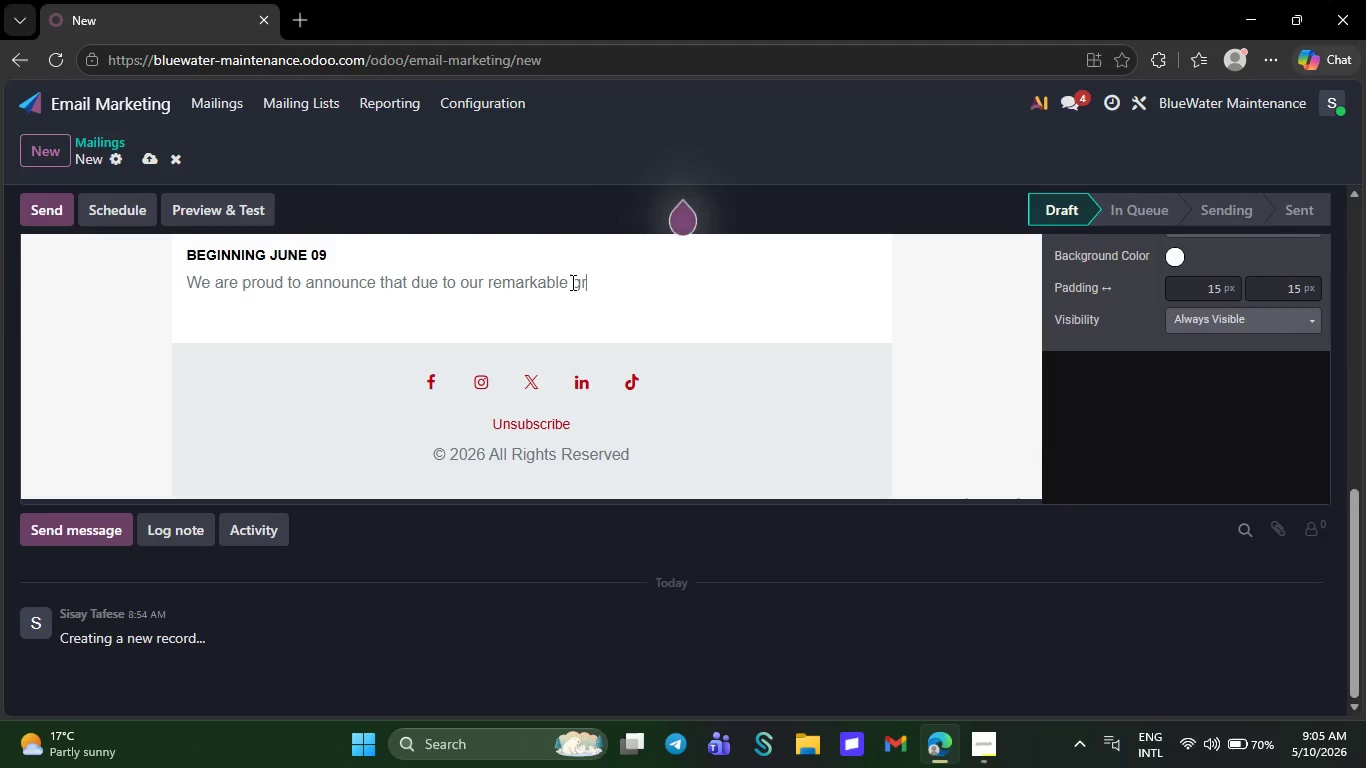 
key(Backspace)
 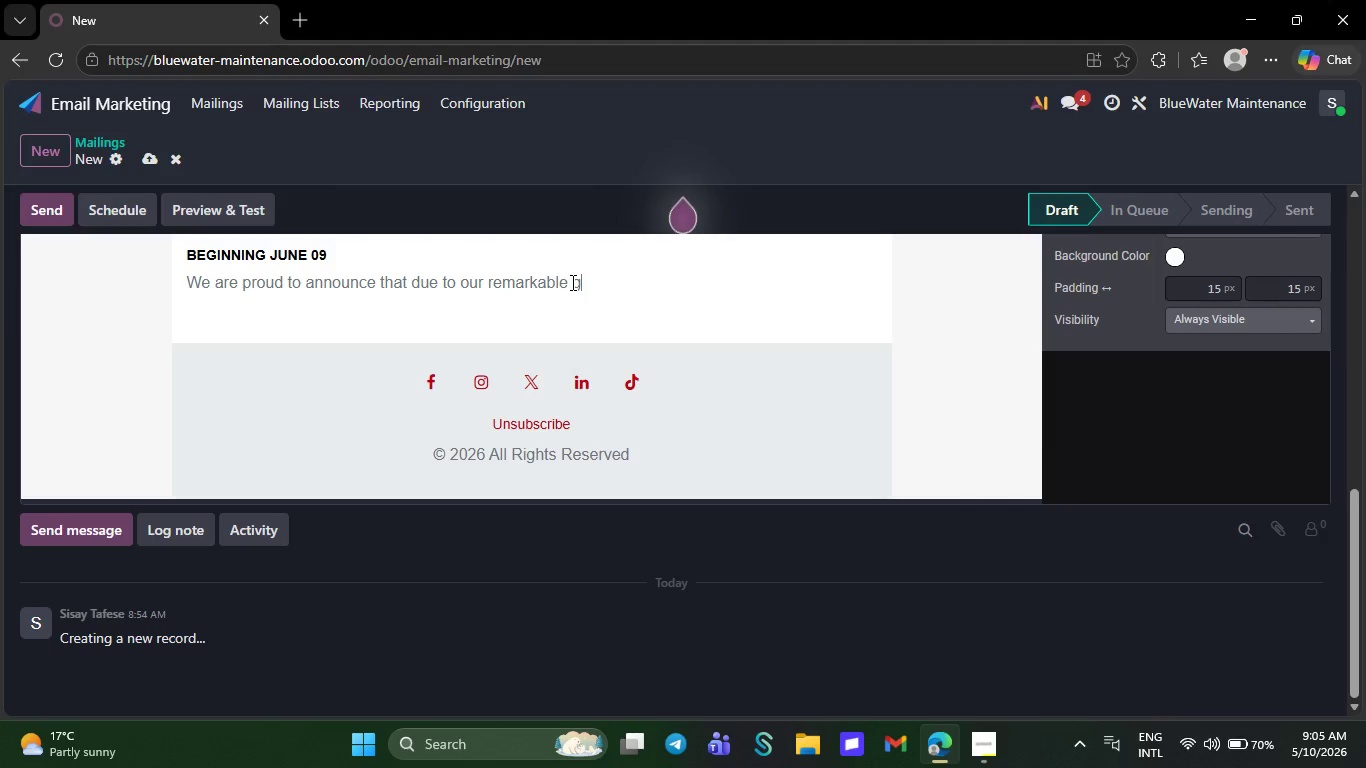 
key(Backspace)
 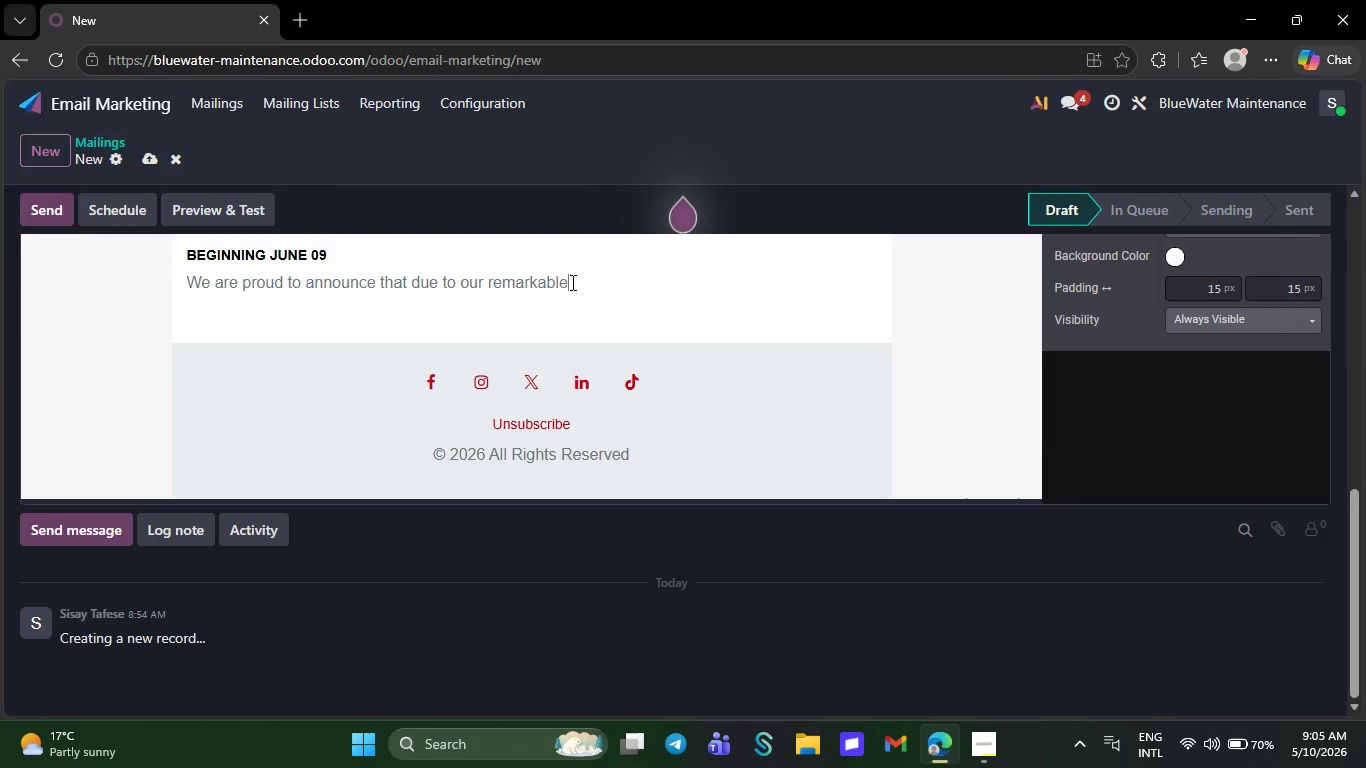 
key(Backspace)
 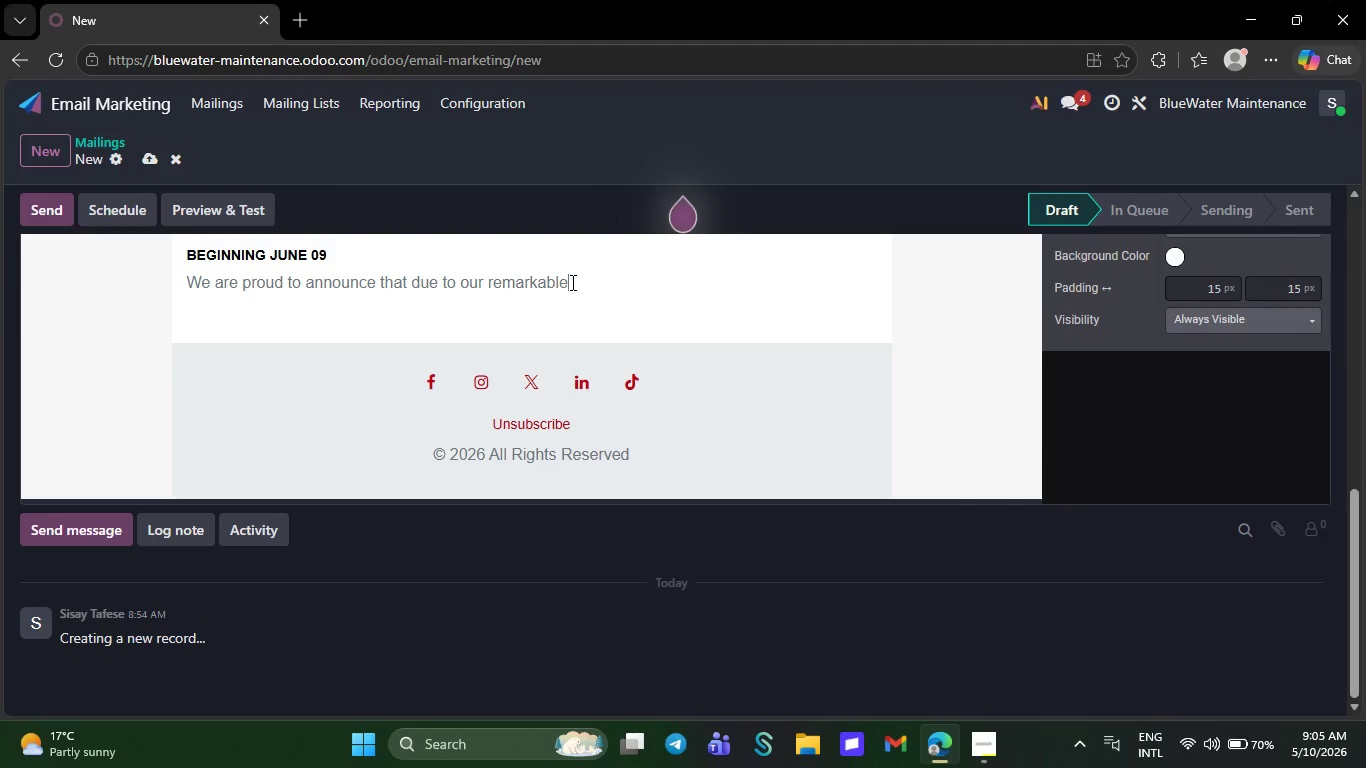 
key(Backspace)
 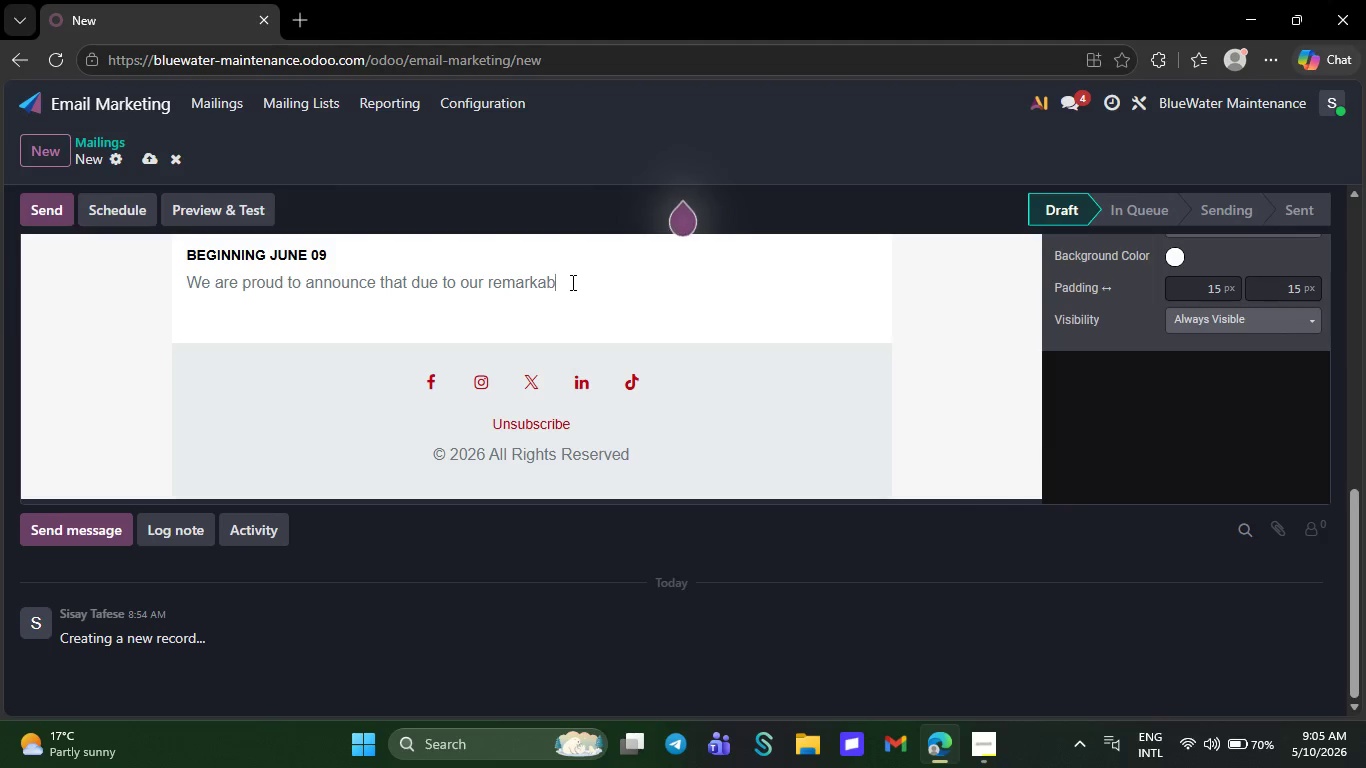 
key(Backspace)
 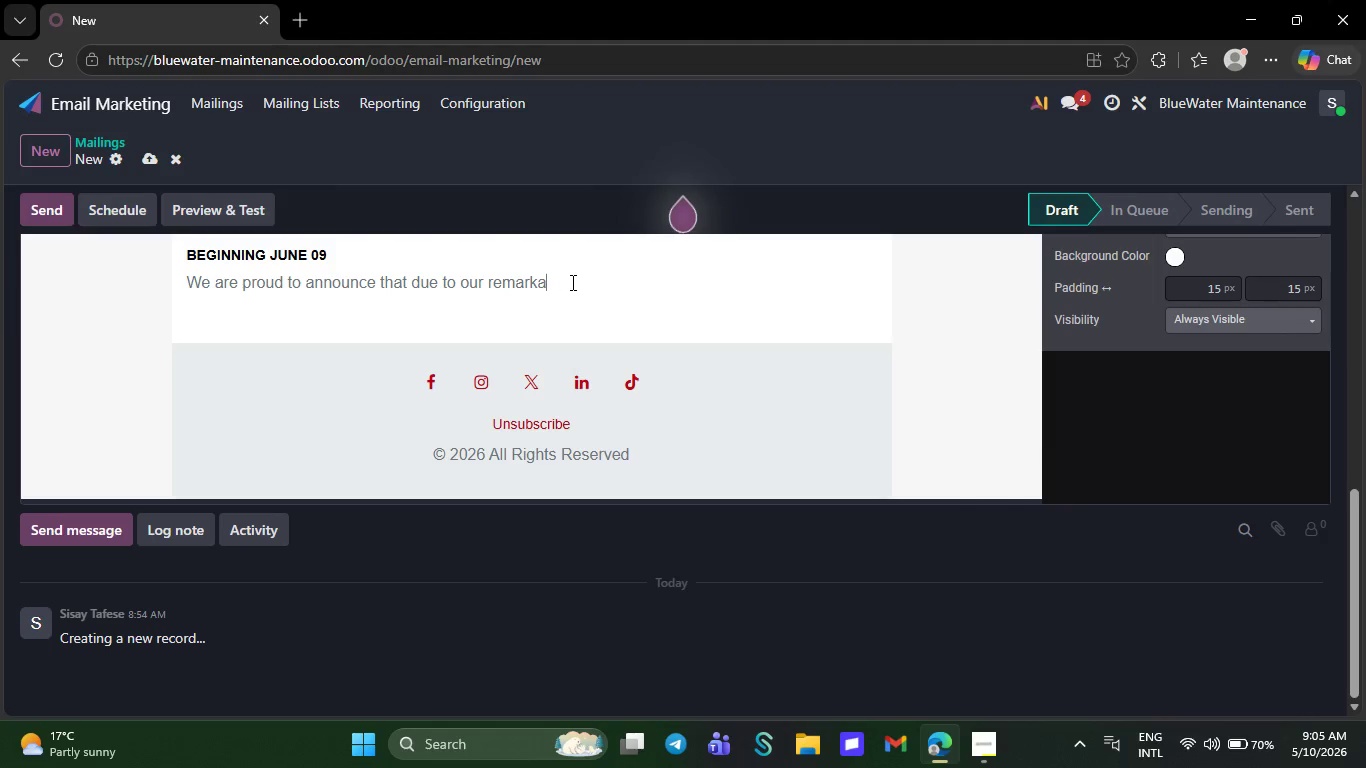 
key(Backspace)
 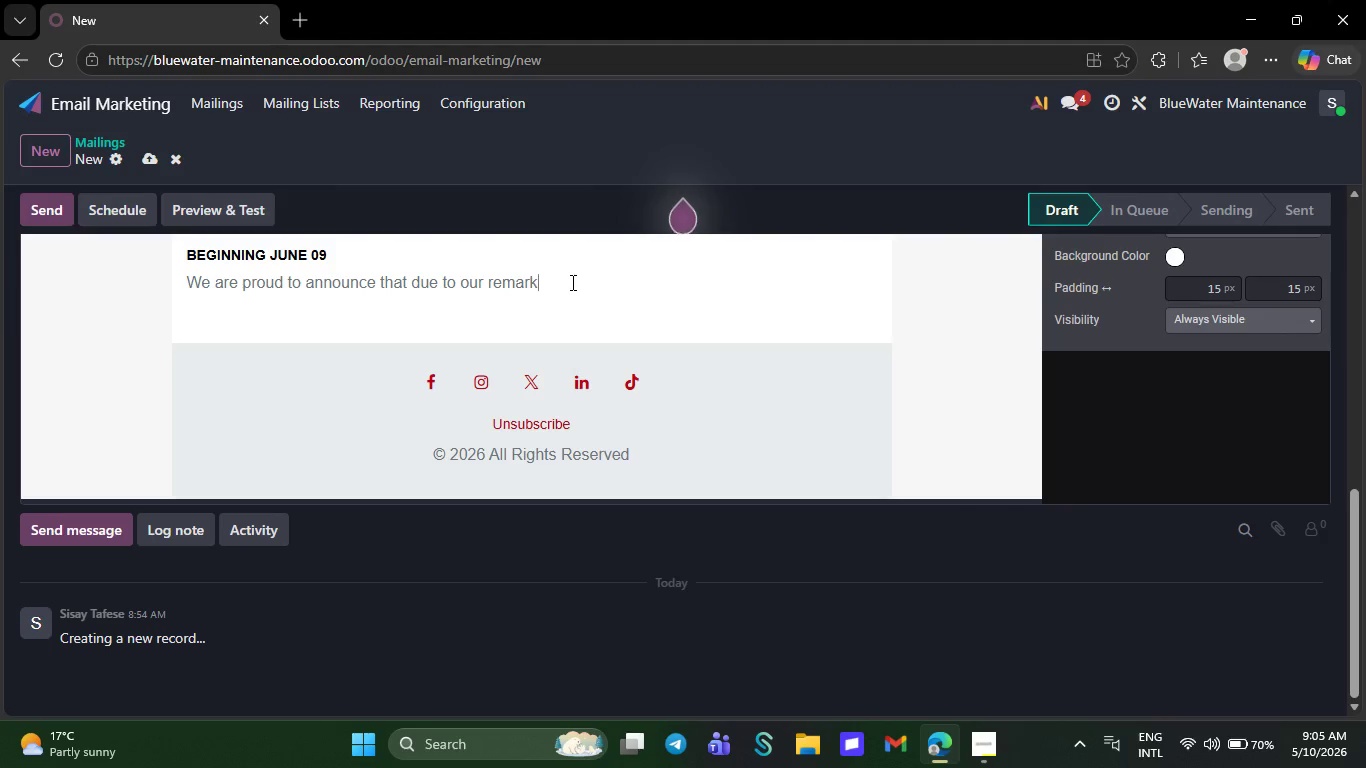 
key(Backspace)
 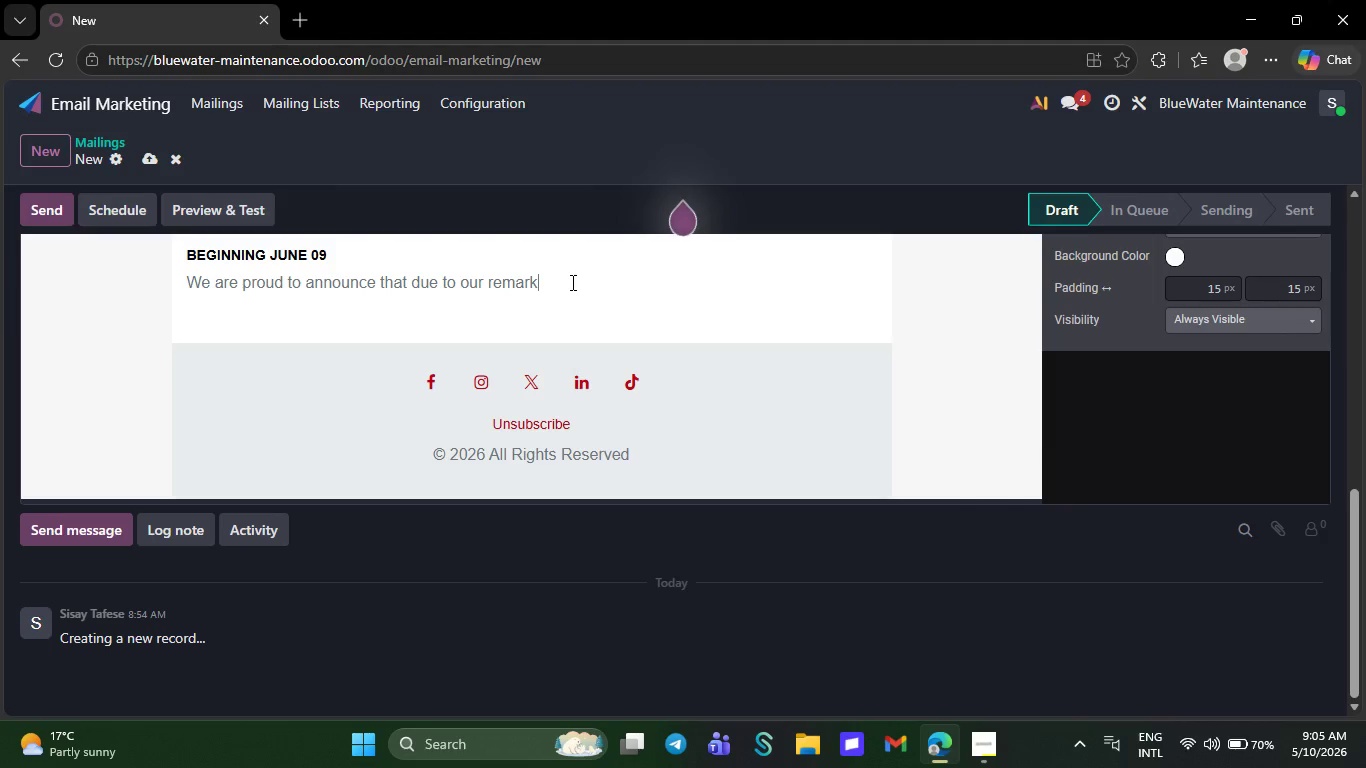 
key(Backspace)
 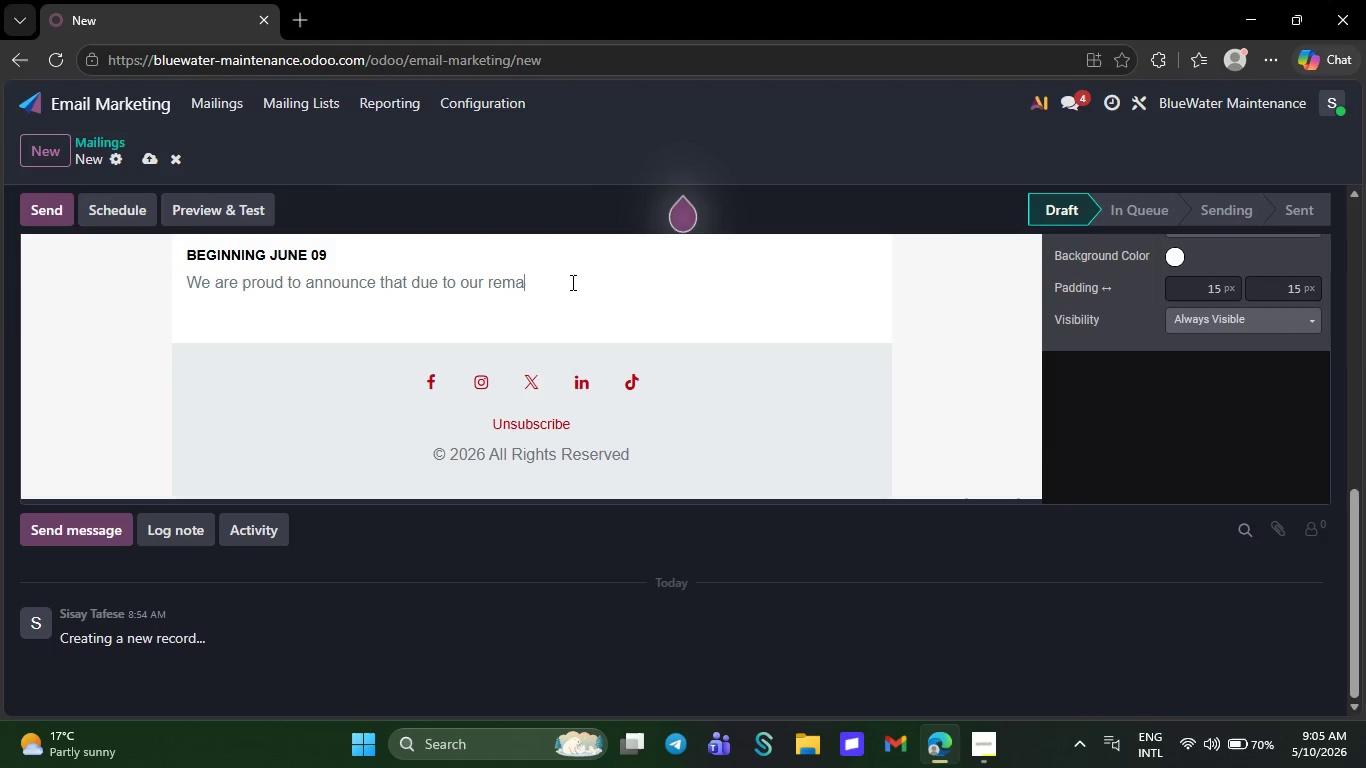 
key(Backspace)
 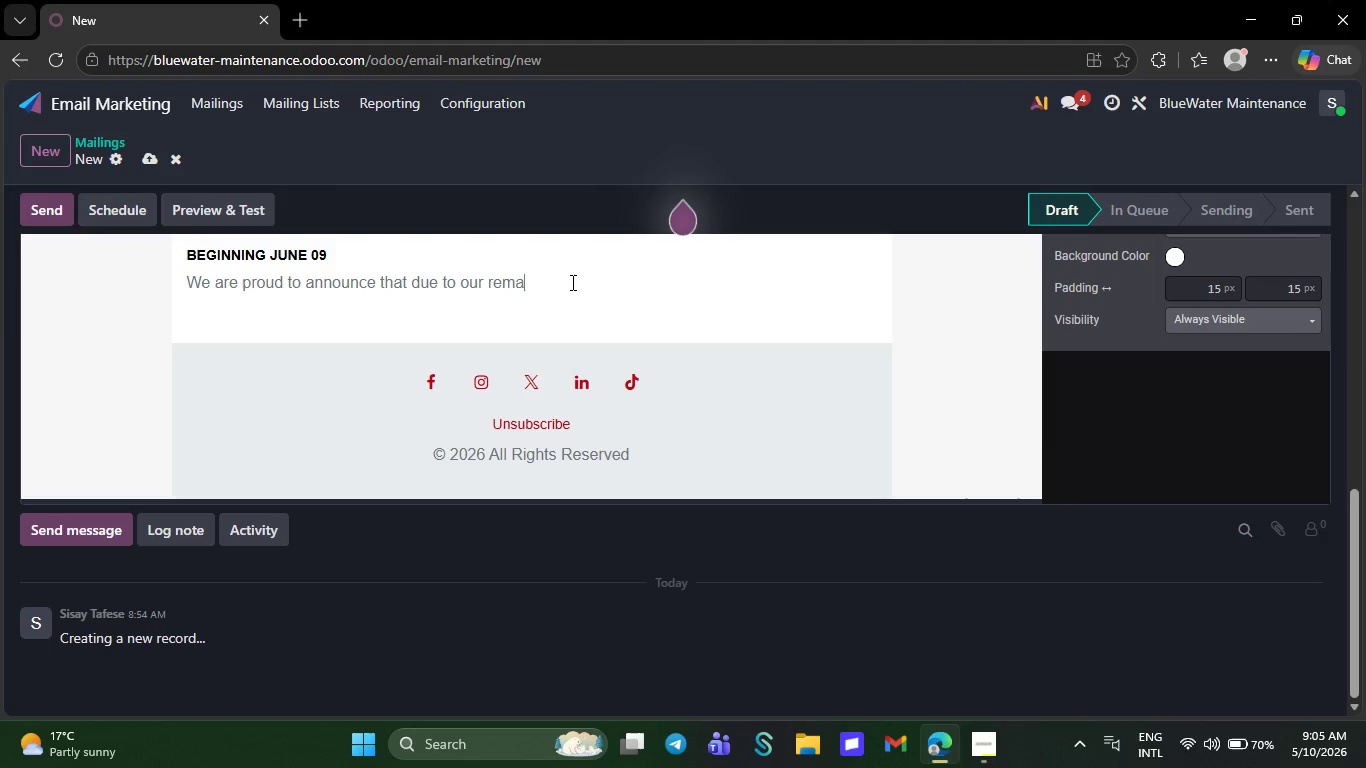 
key(Backspace)
 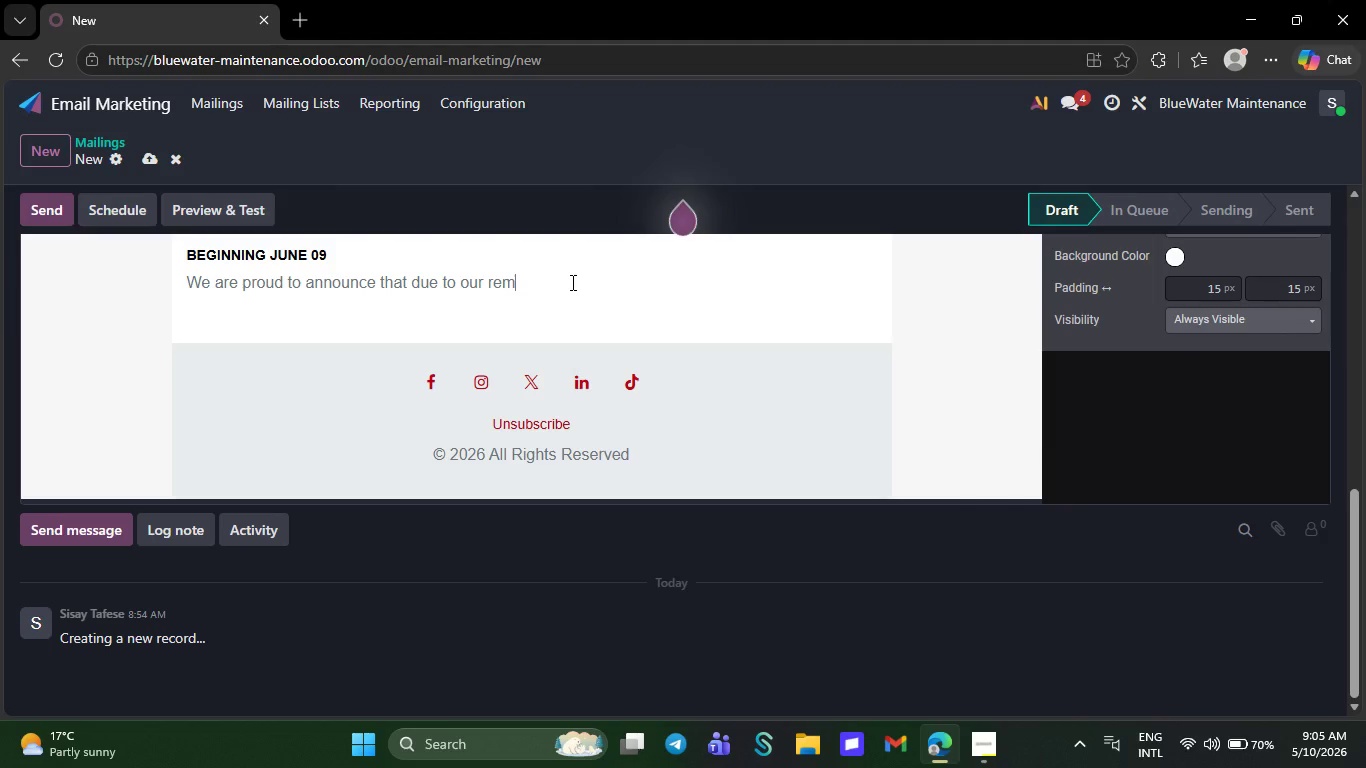 
key(Backspace)
 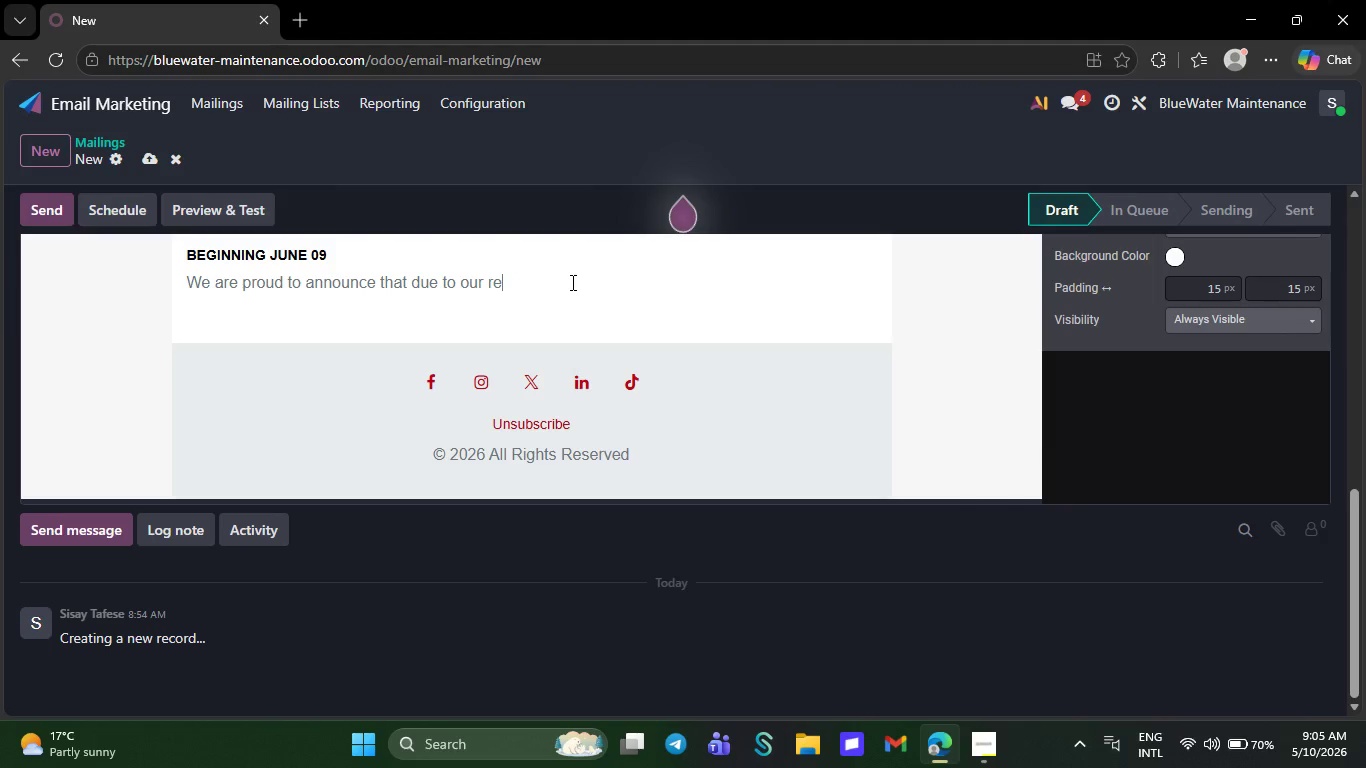 
key(Backspace)
 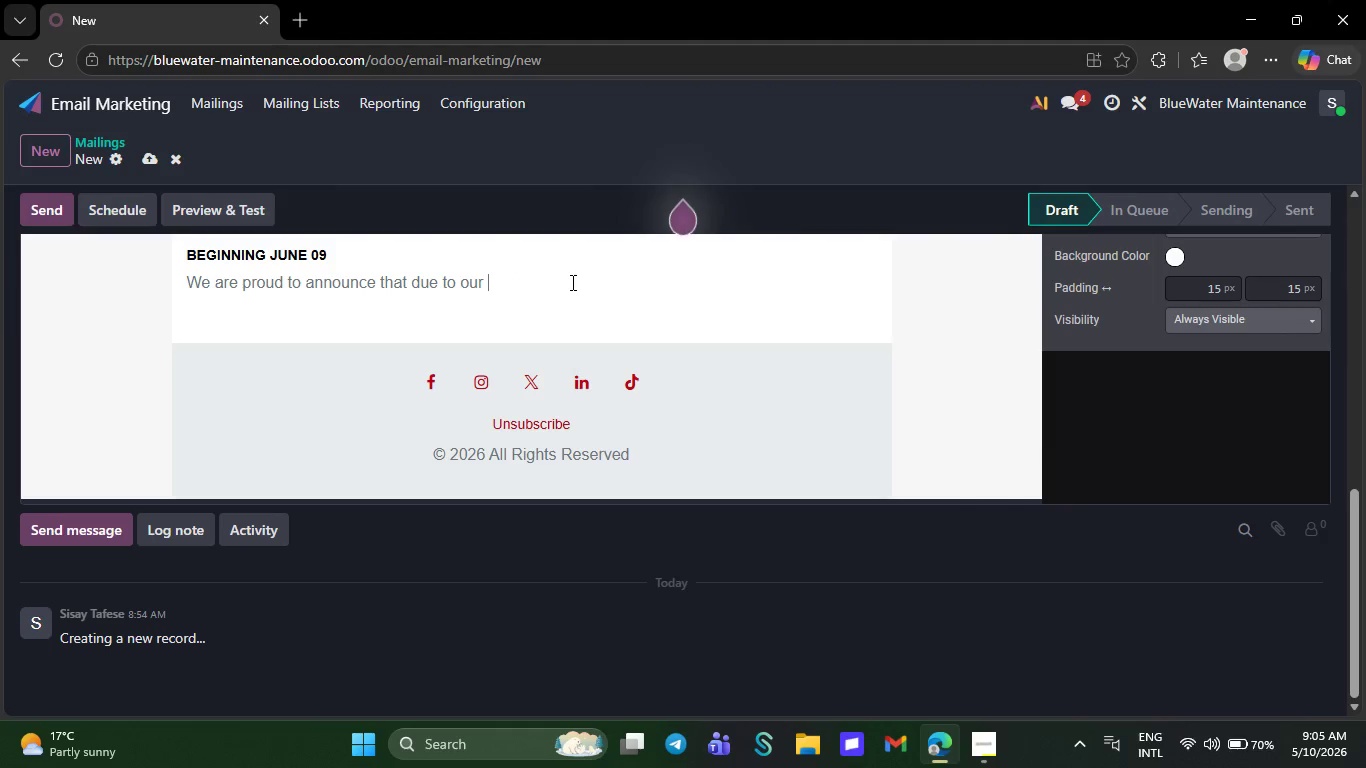 
key(Backspace)
 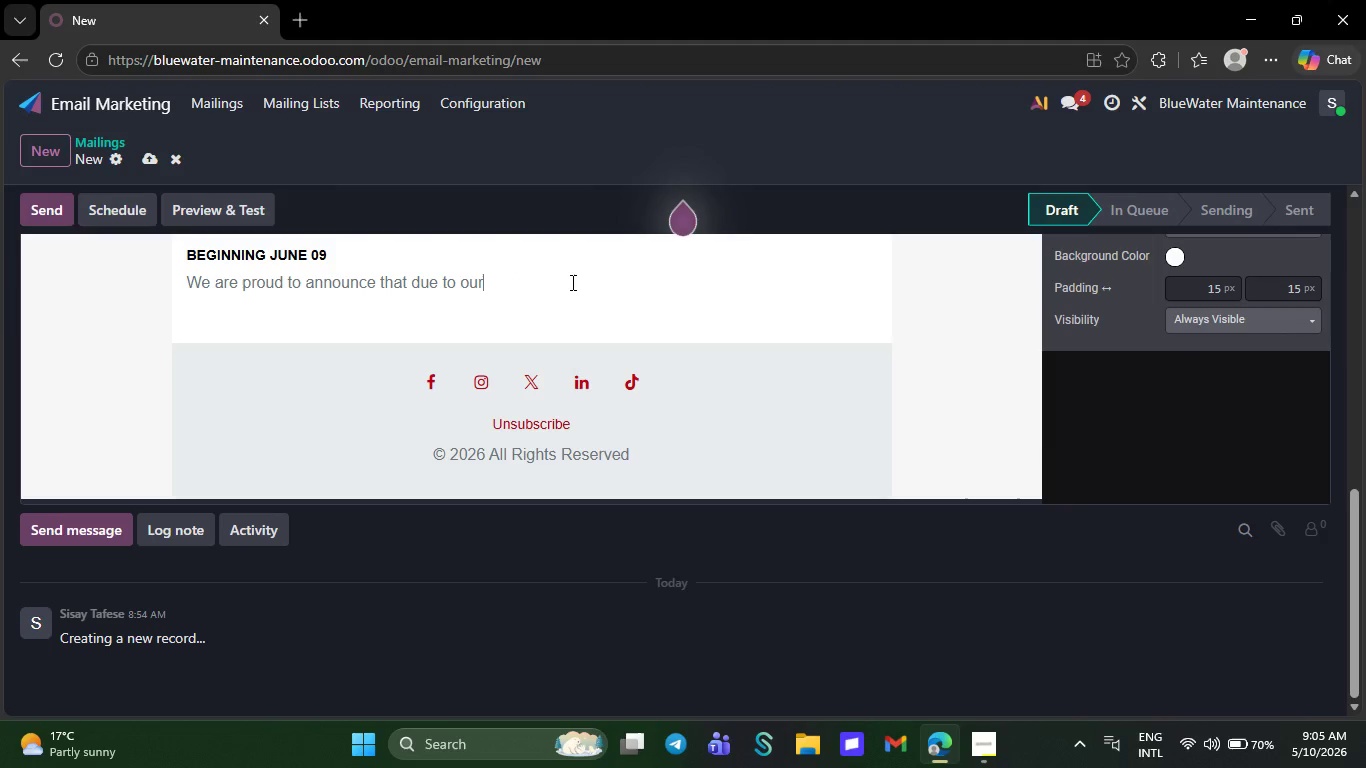 
key(Backspace)
 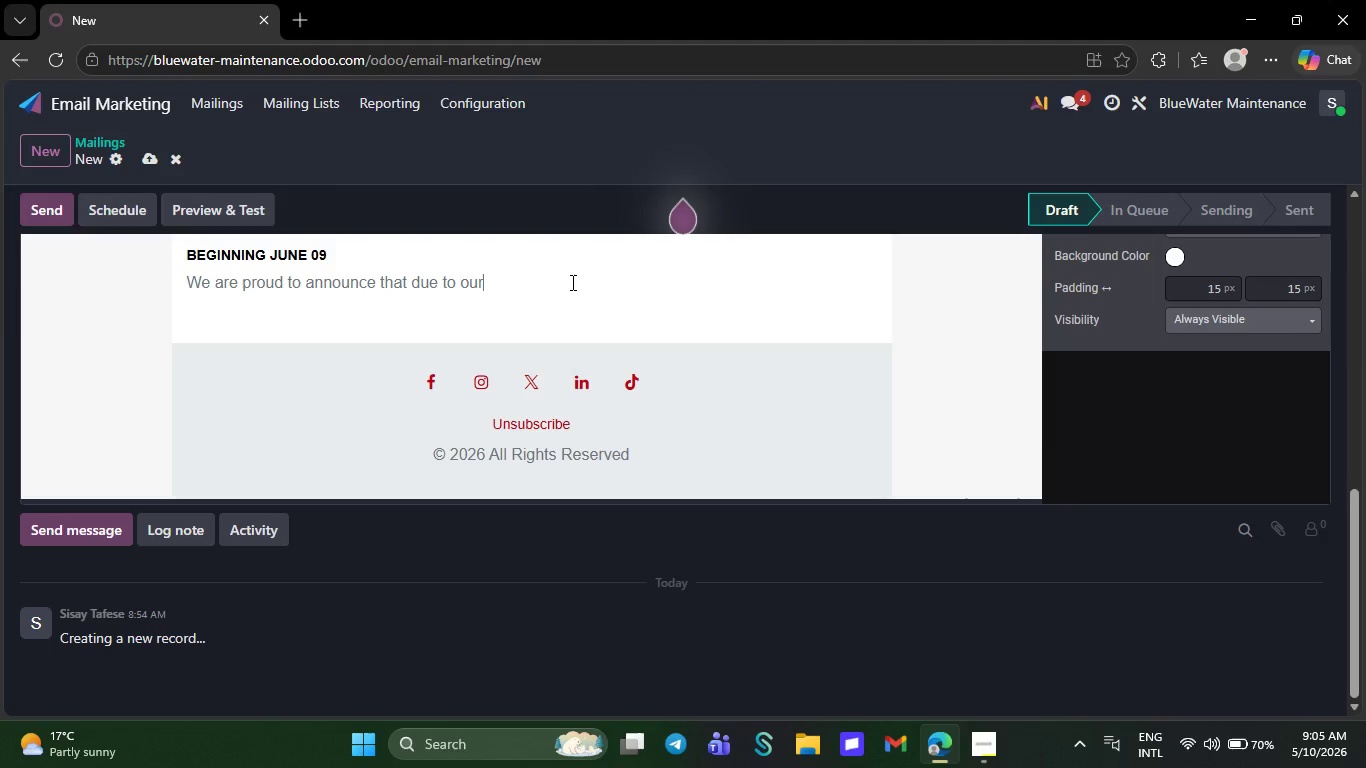 
key(Backspace)
 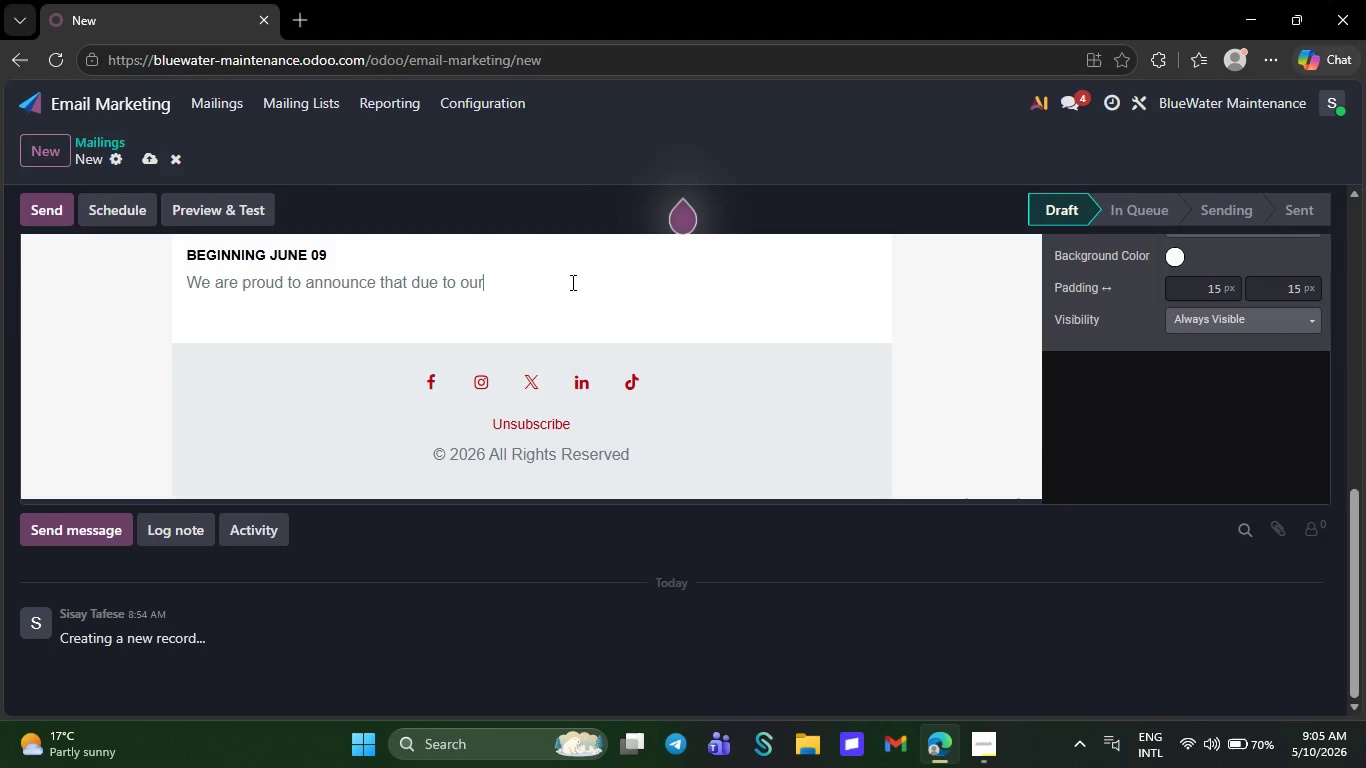 
key(Backspace)
 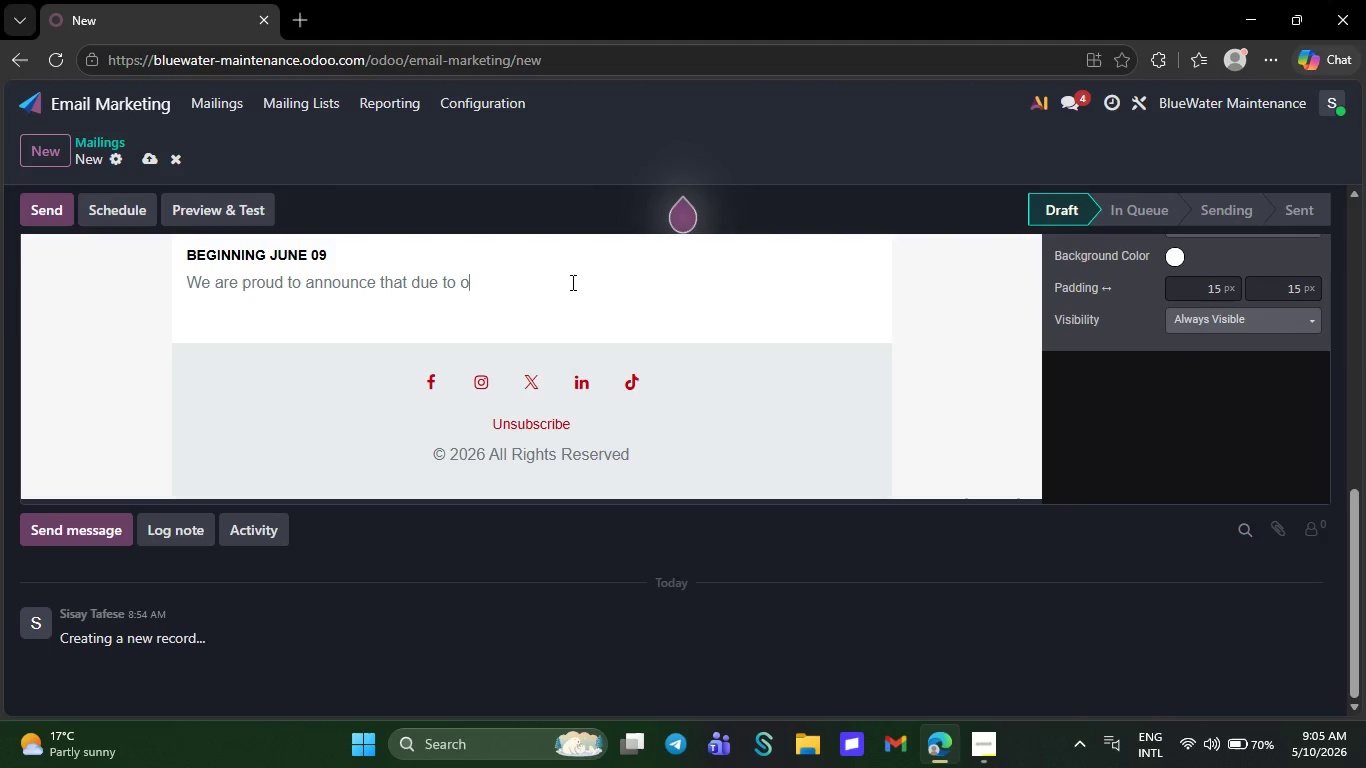 
key(Backspace)
 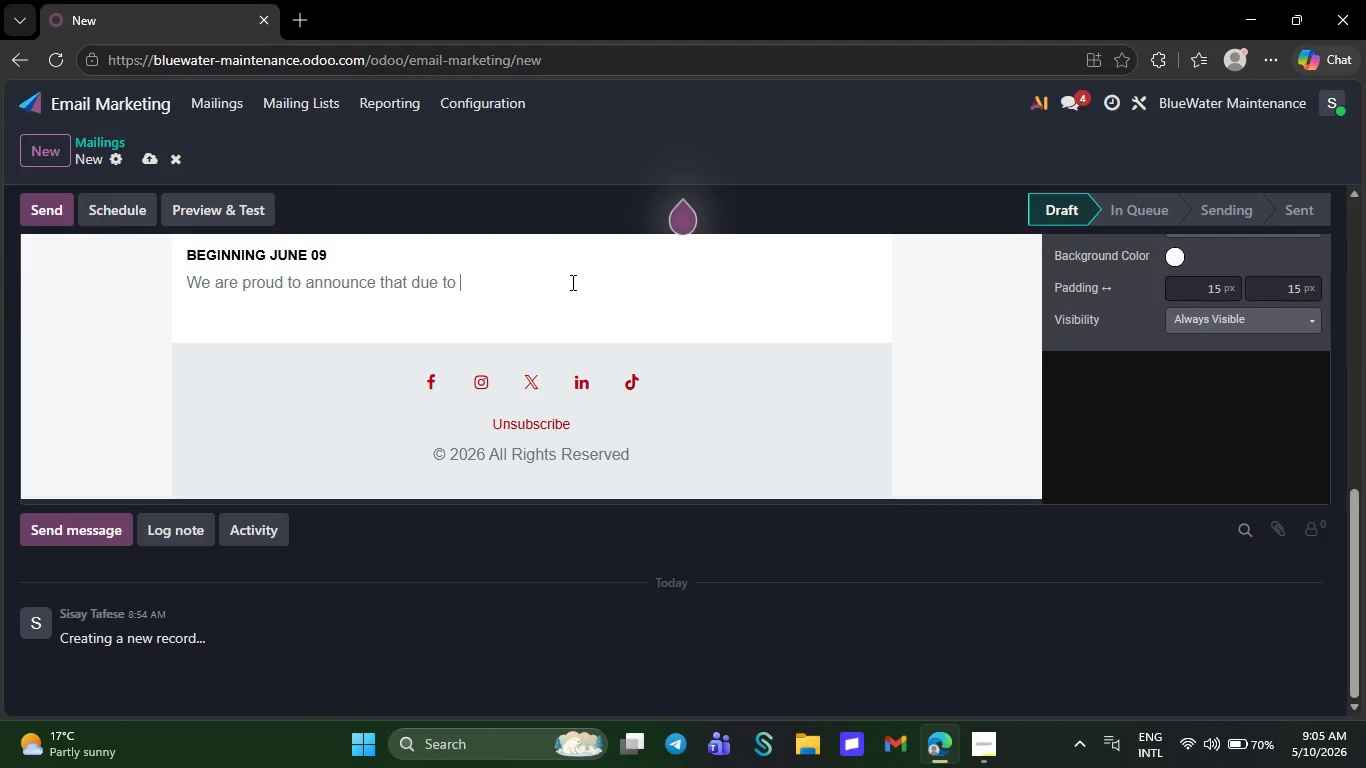 
key(Backspace)
 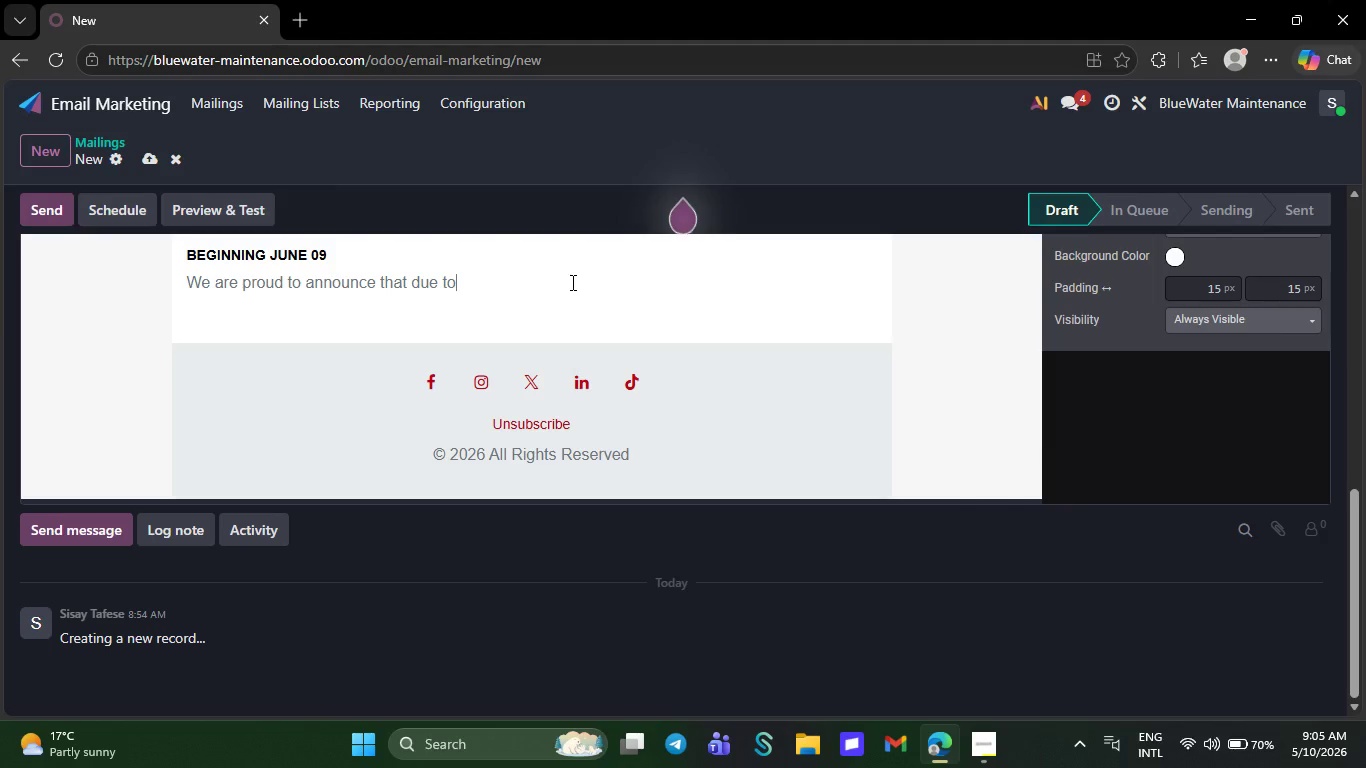 
key(Backspace)
 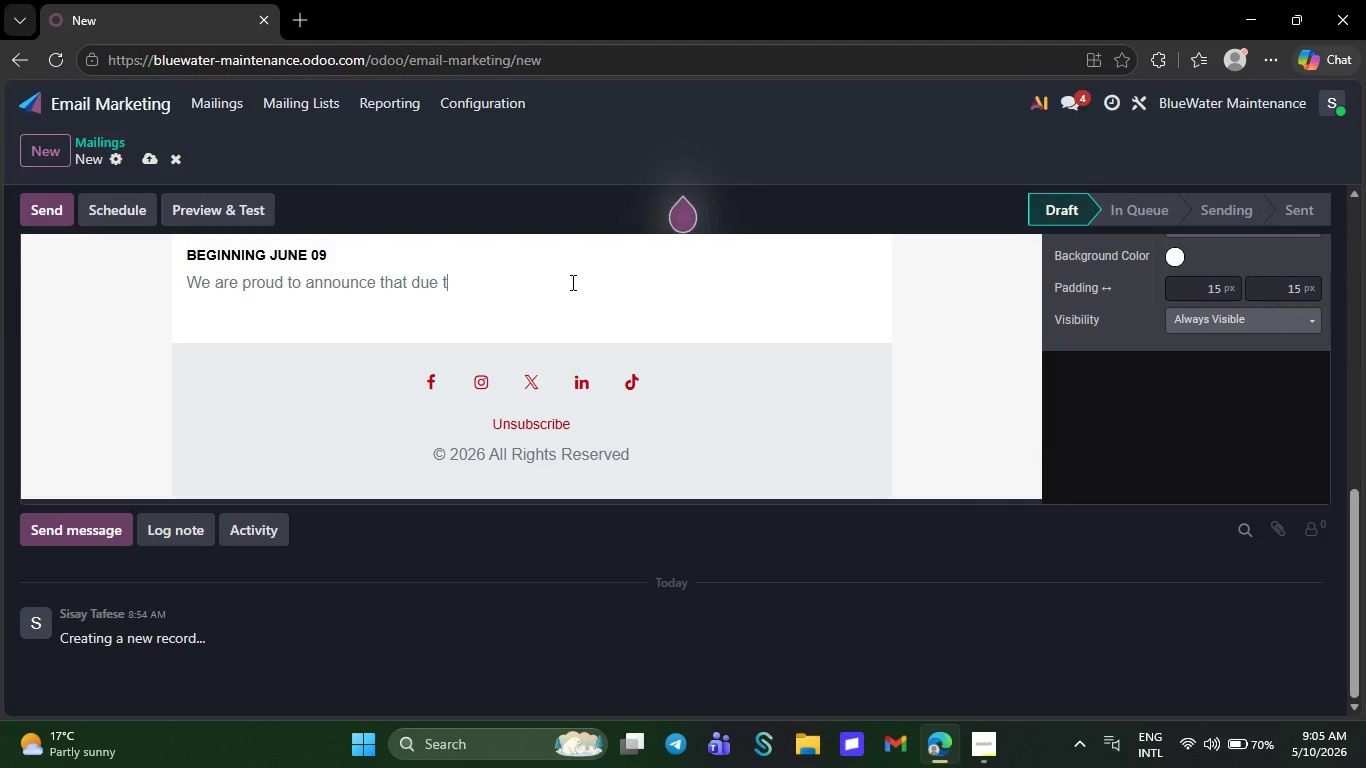 
key(Backspace)
 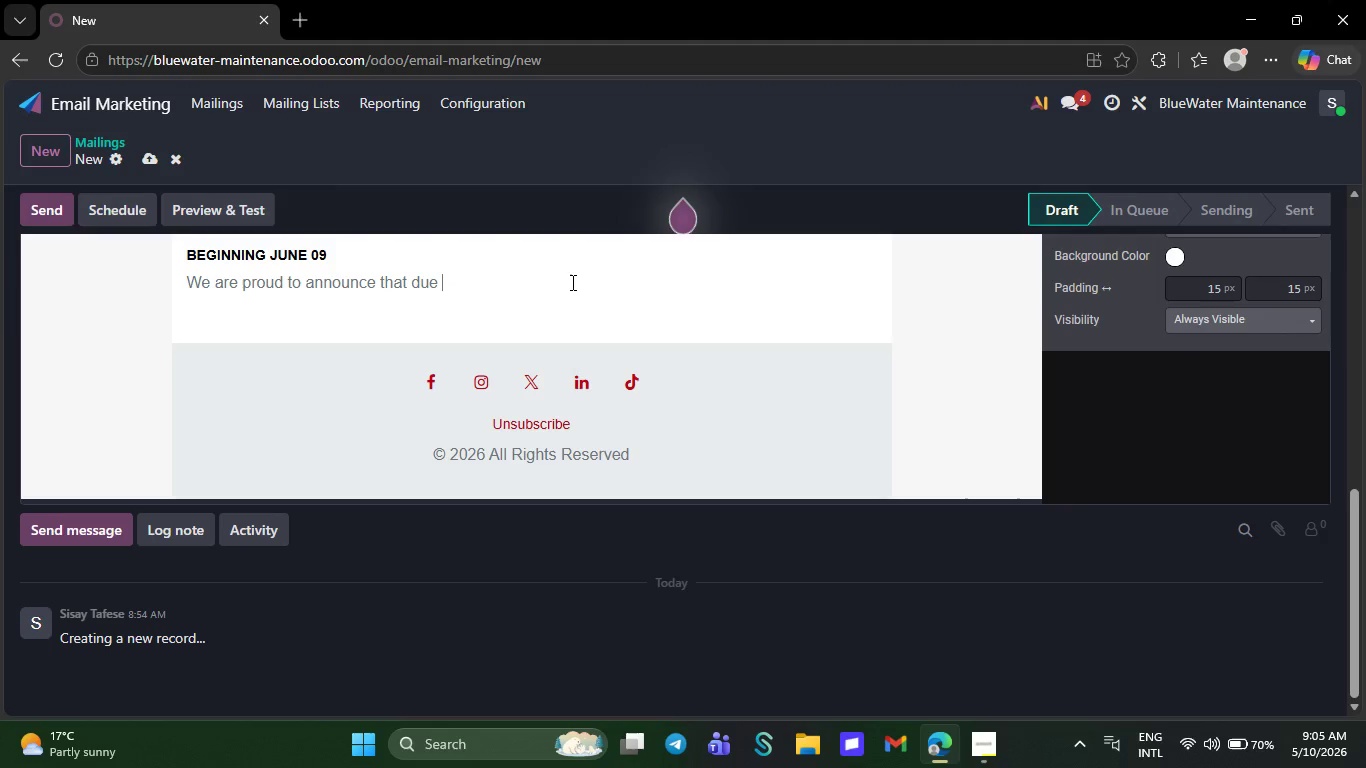 
key(Backspace)
 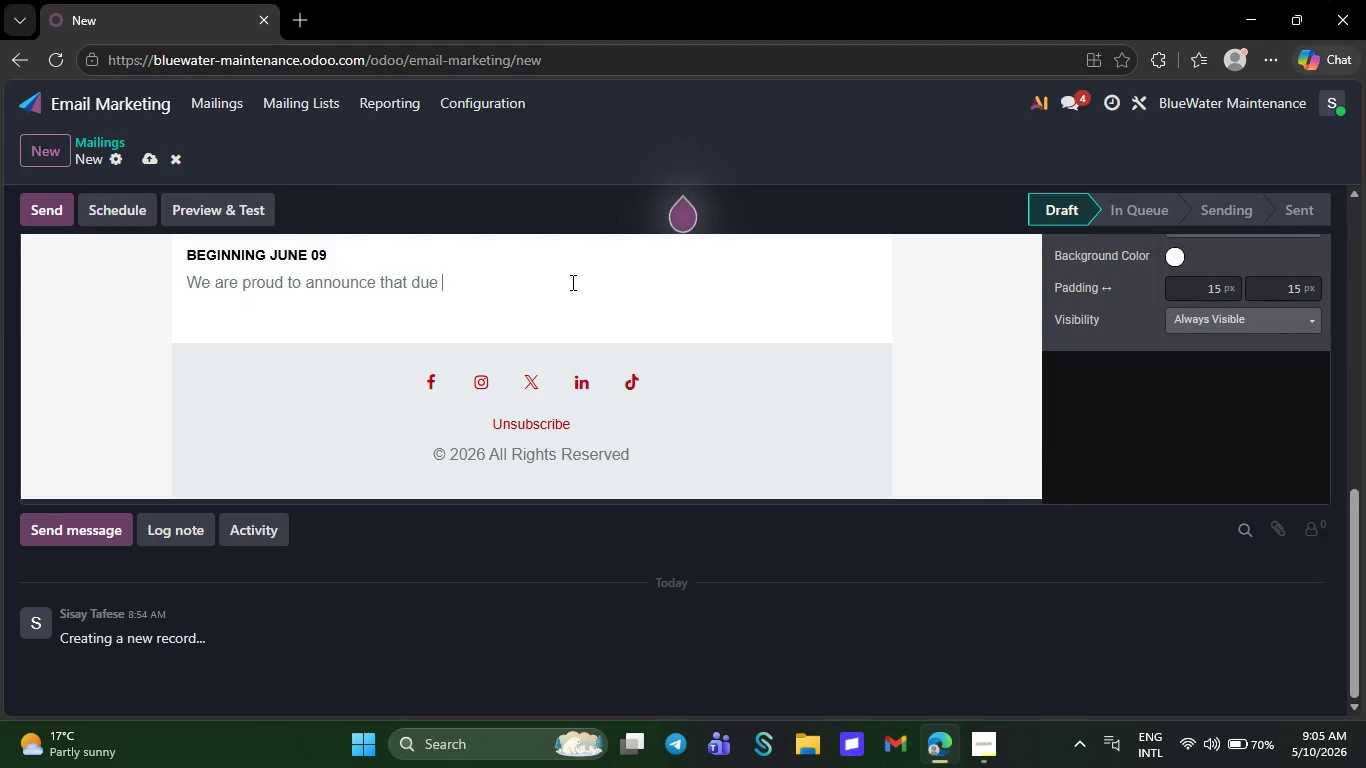 
key(Backspace)
 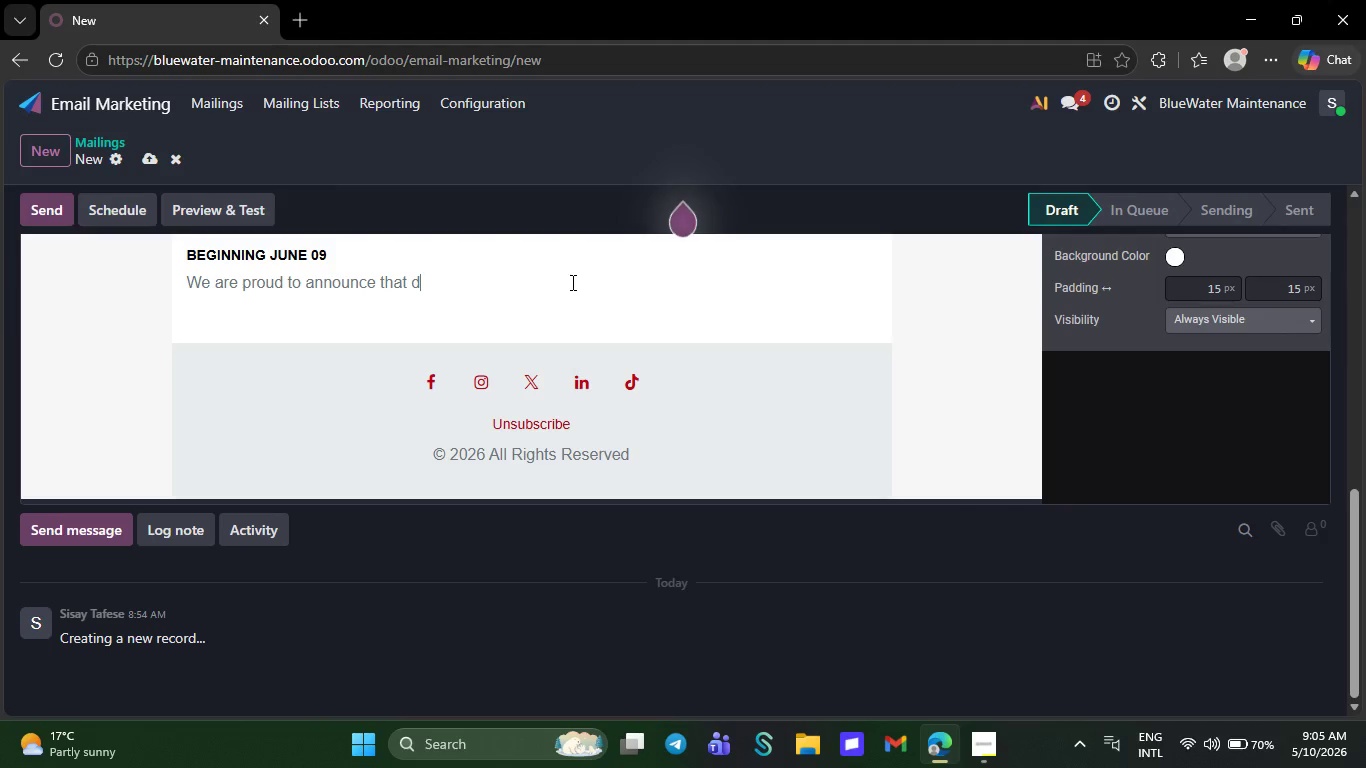 
key(Backspace)
 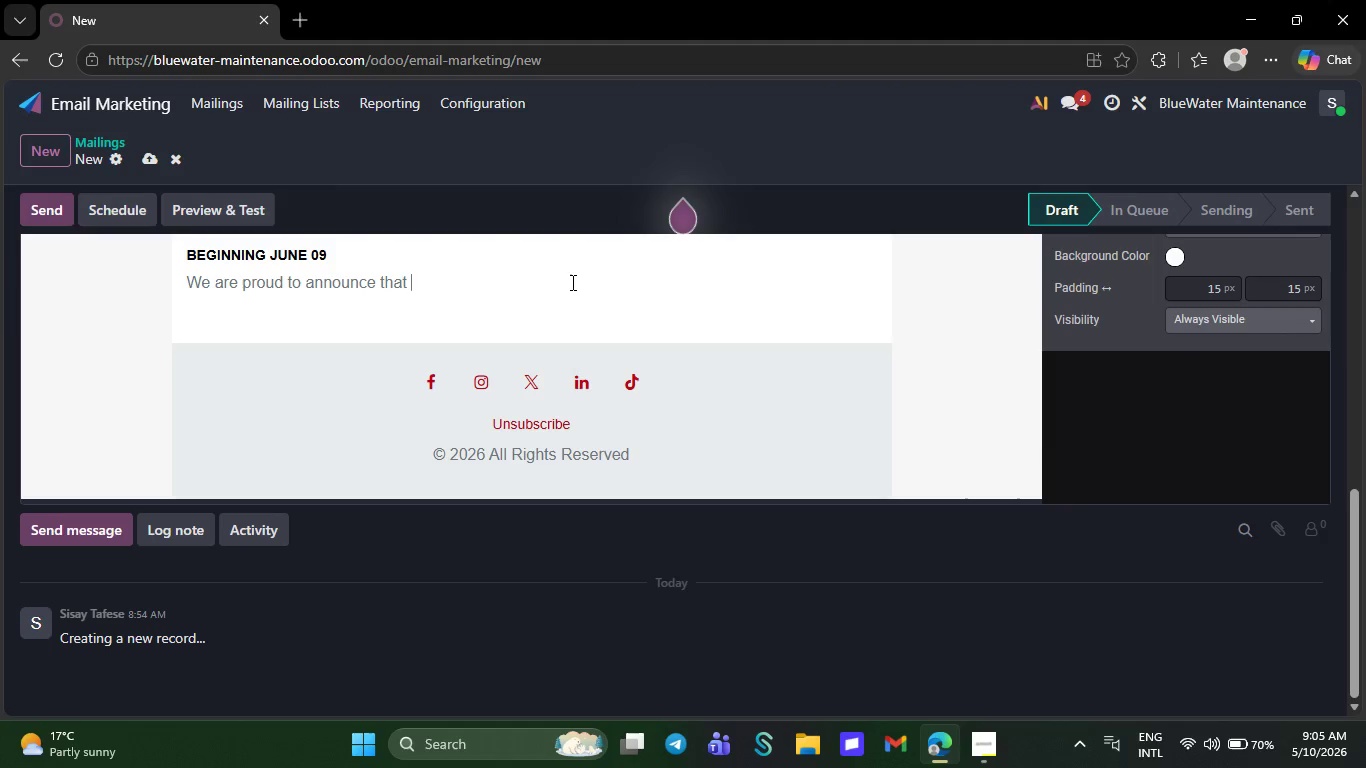 
key(Backspace)
 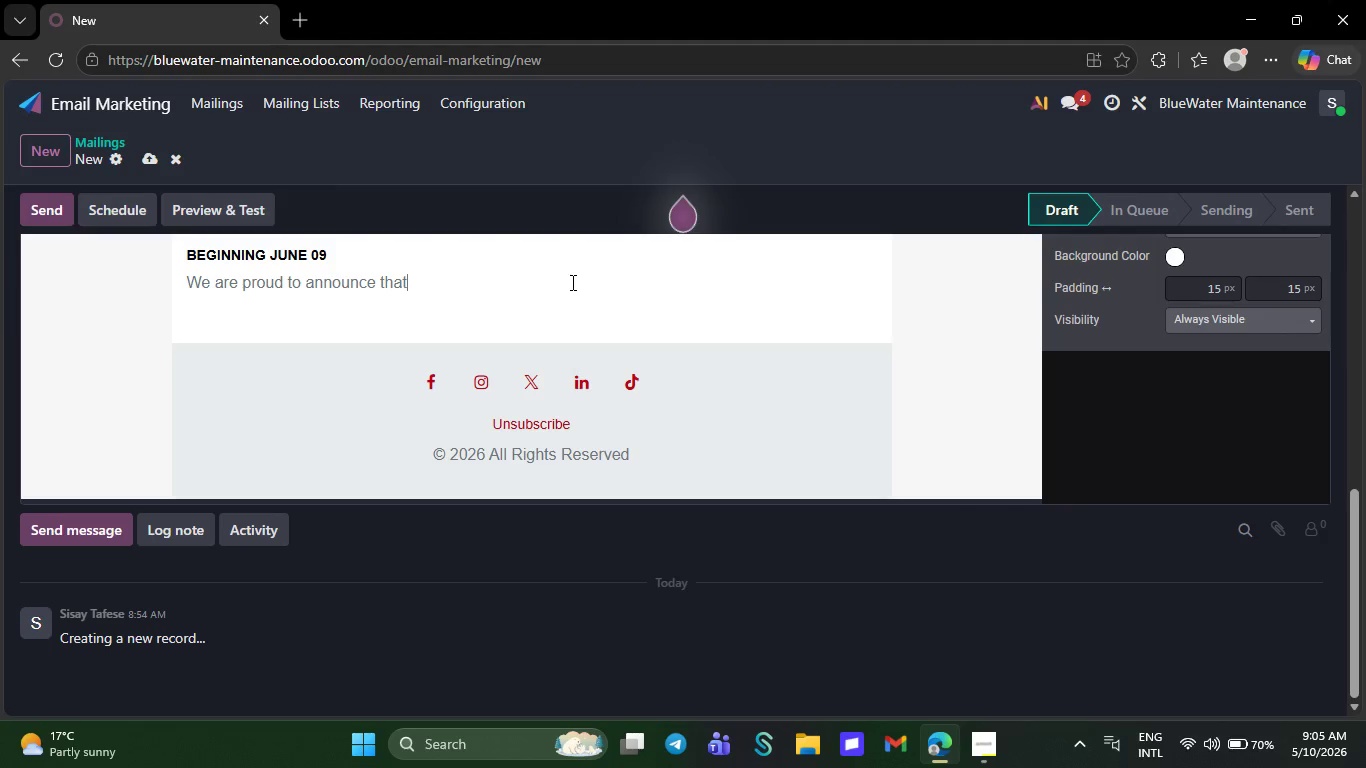 
key(Backspace)
 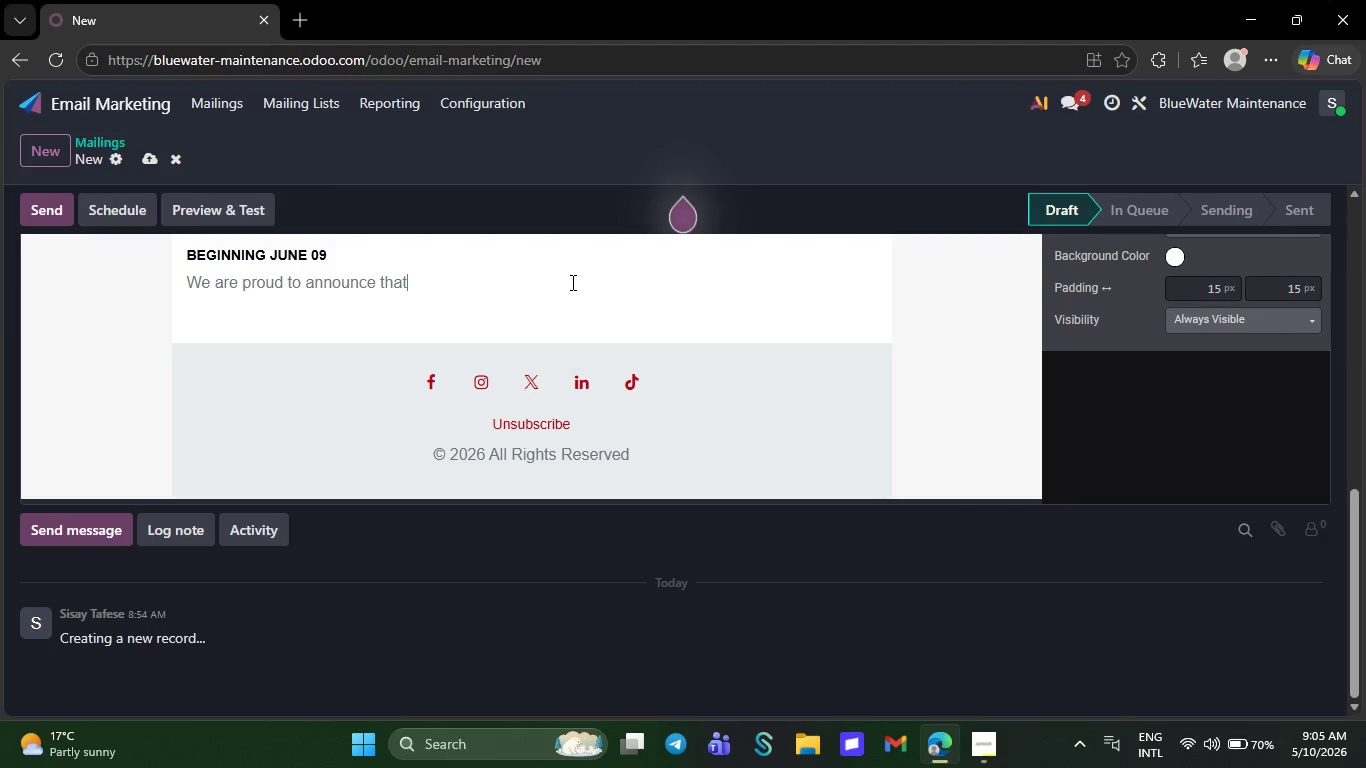 
key(Backspace)
 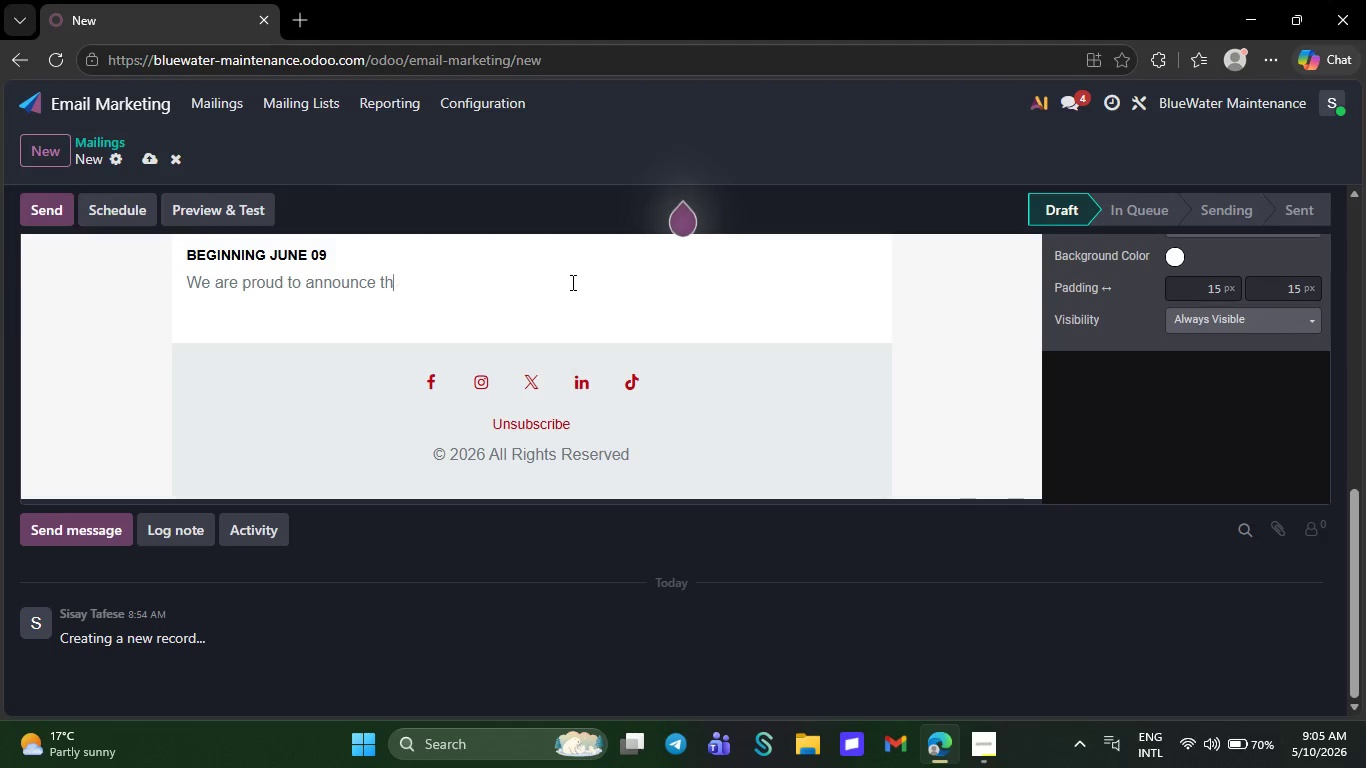 
key(Backspace)
 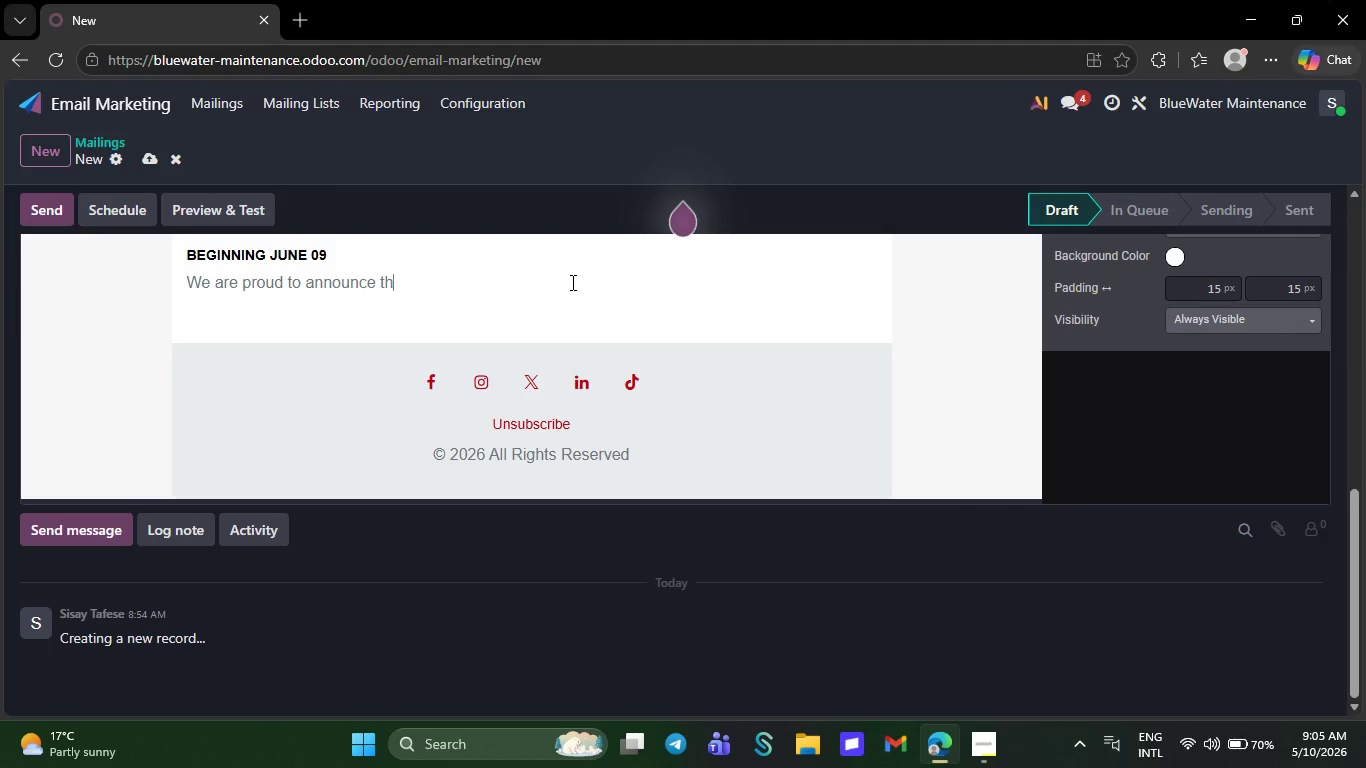 
key(Backspace)
 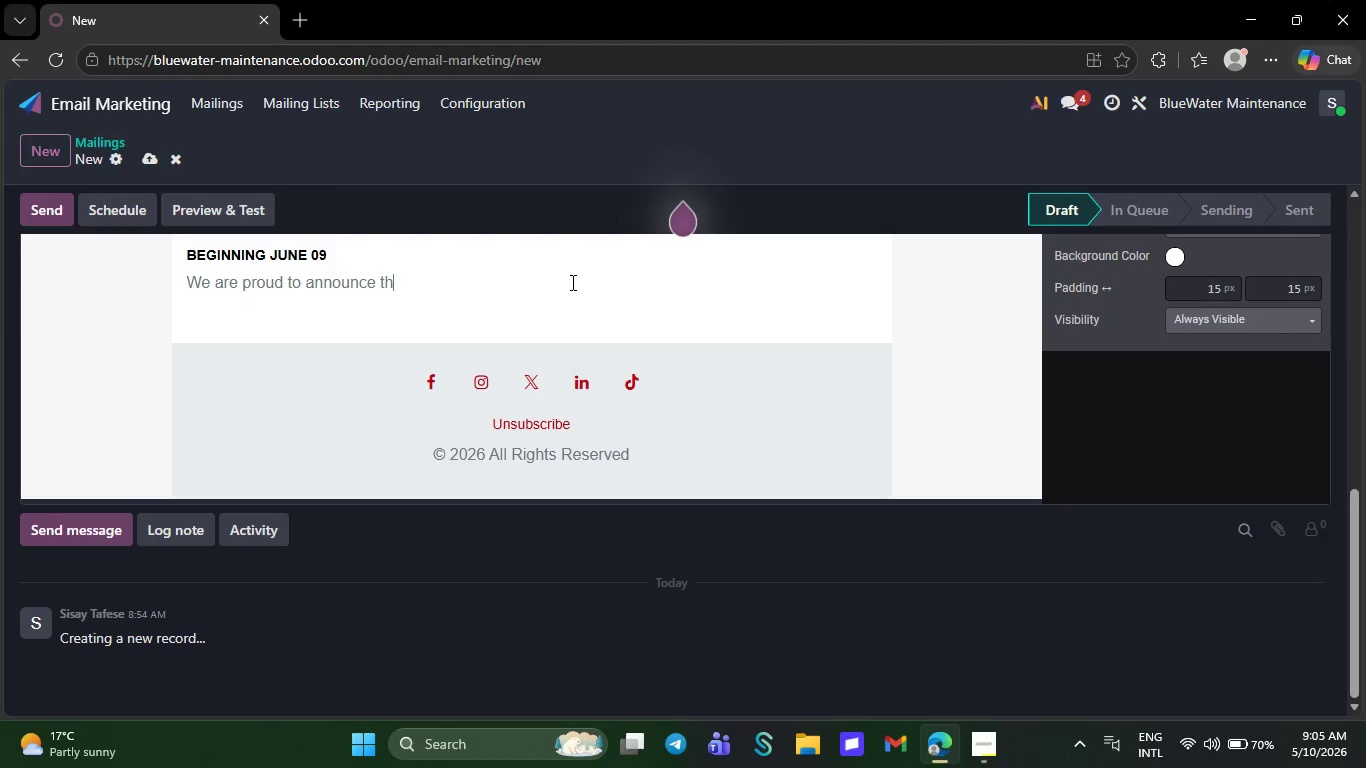 
key(Backspace)
 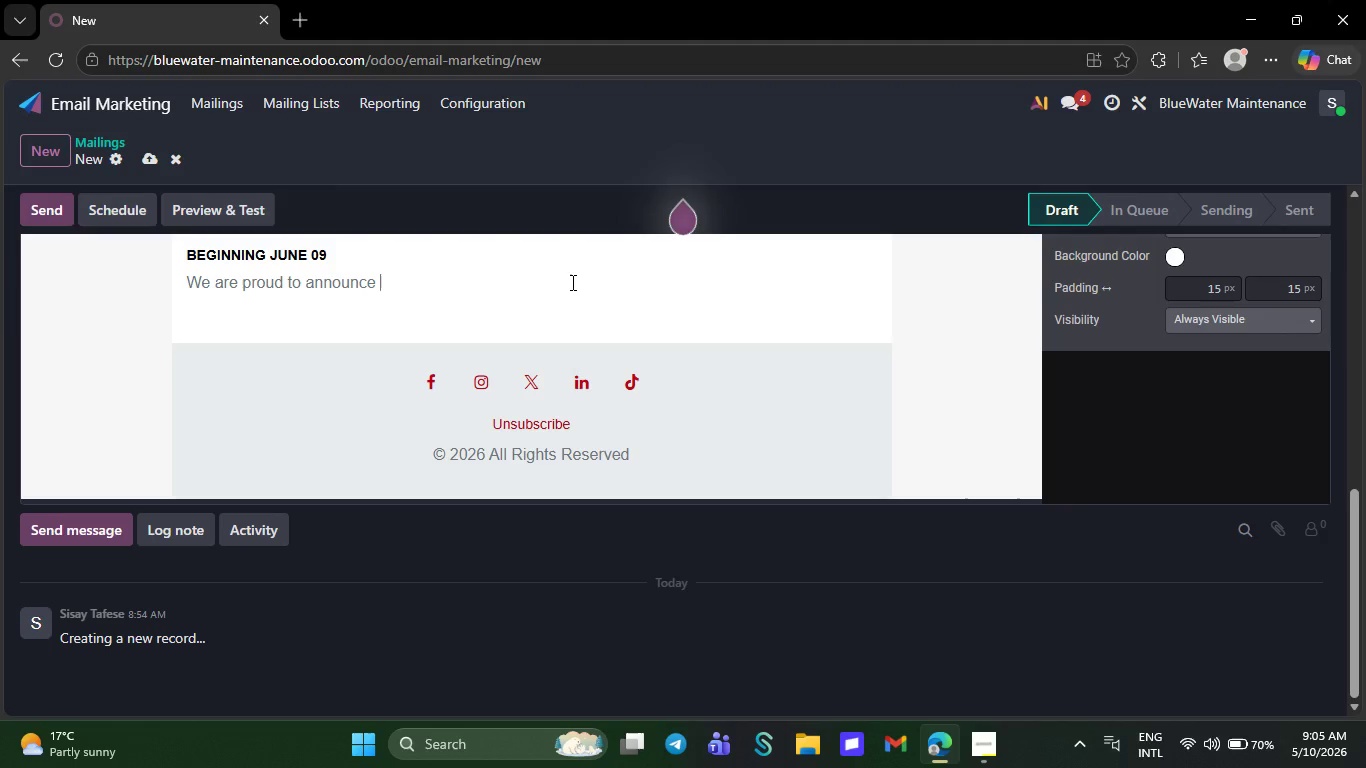 
key(Backspace)
 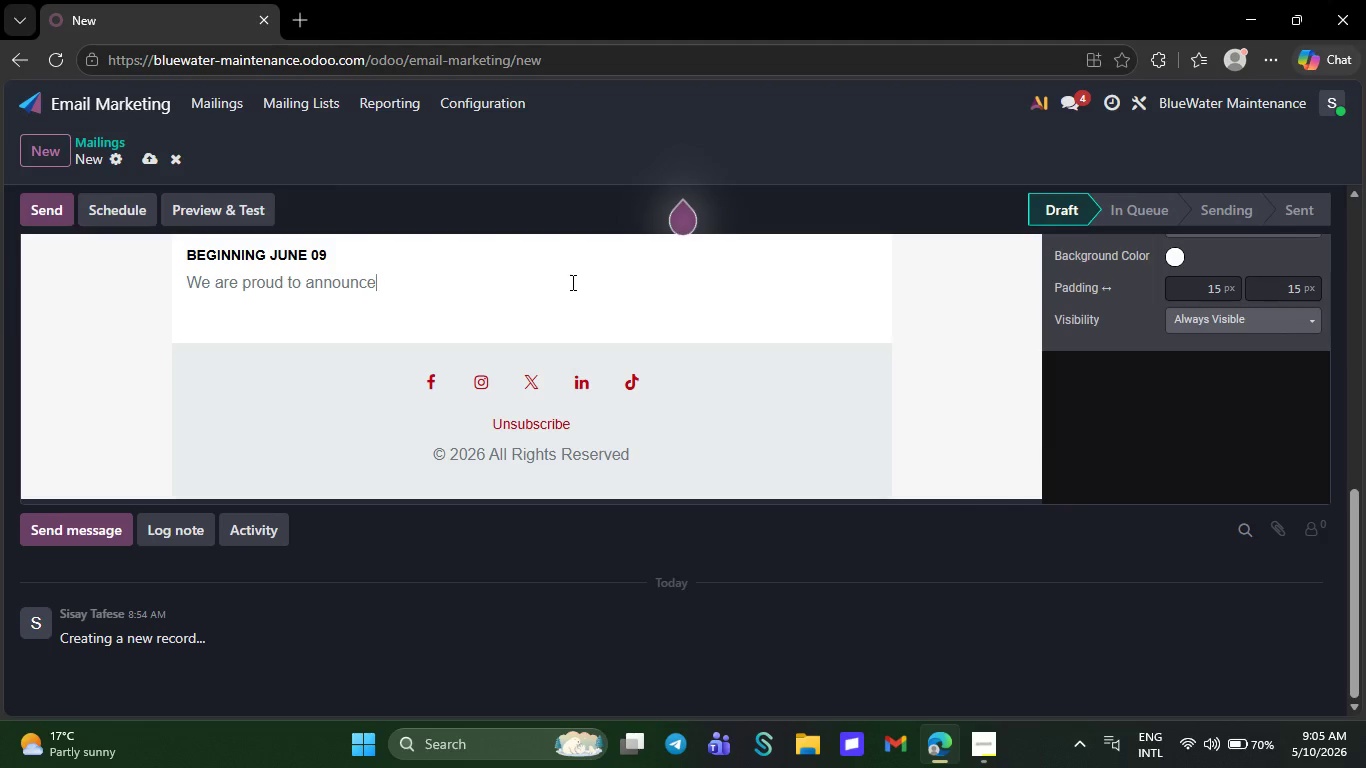 
key(Backspace)
 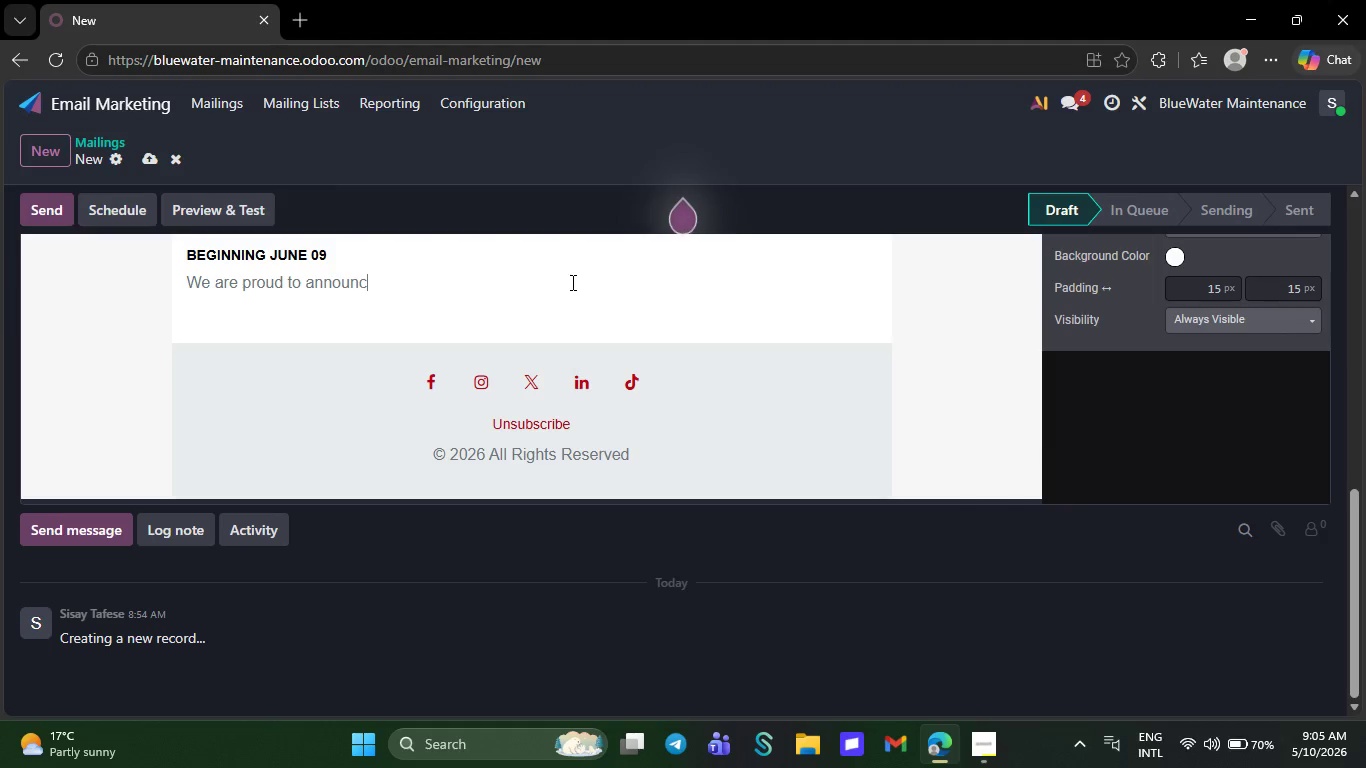 
key(Backspace)
 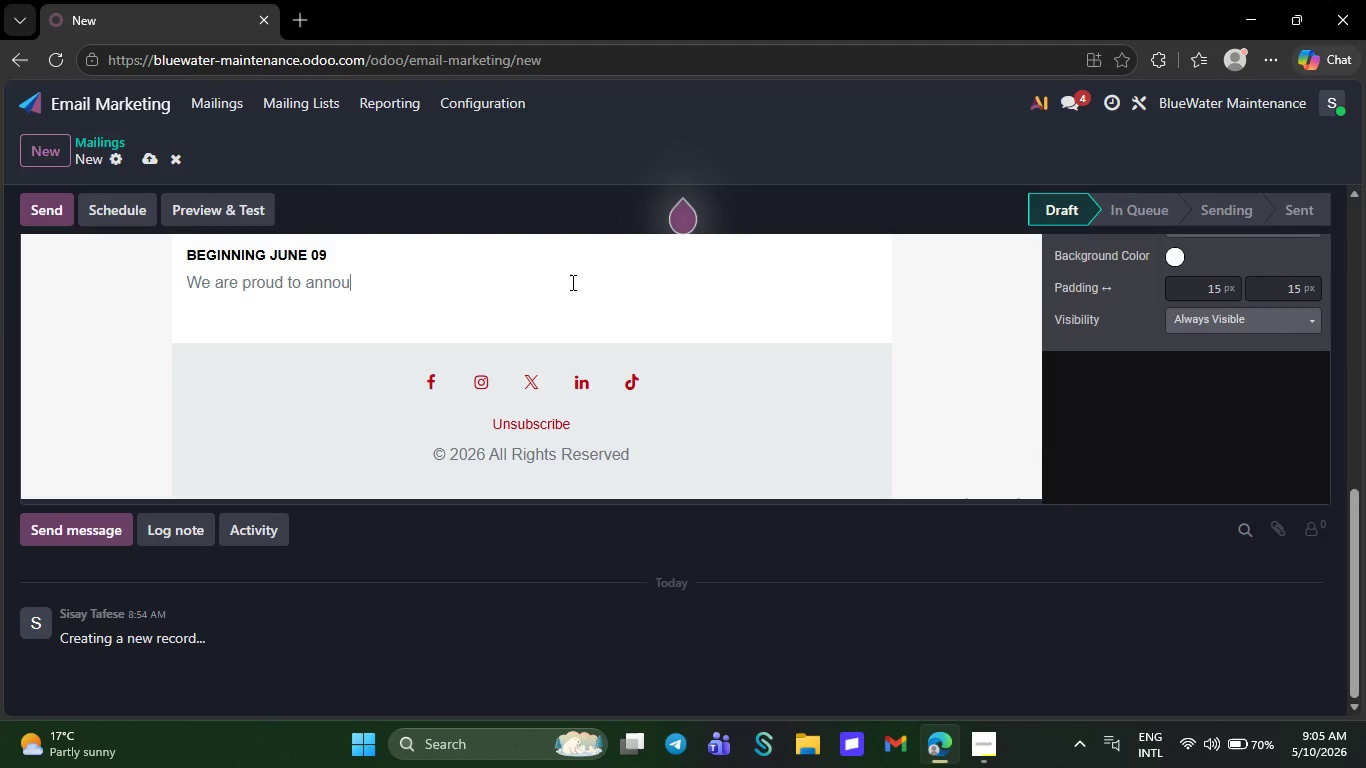 
key(Backspace)
 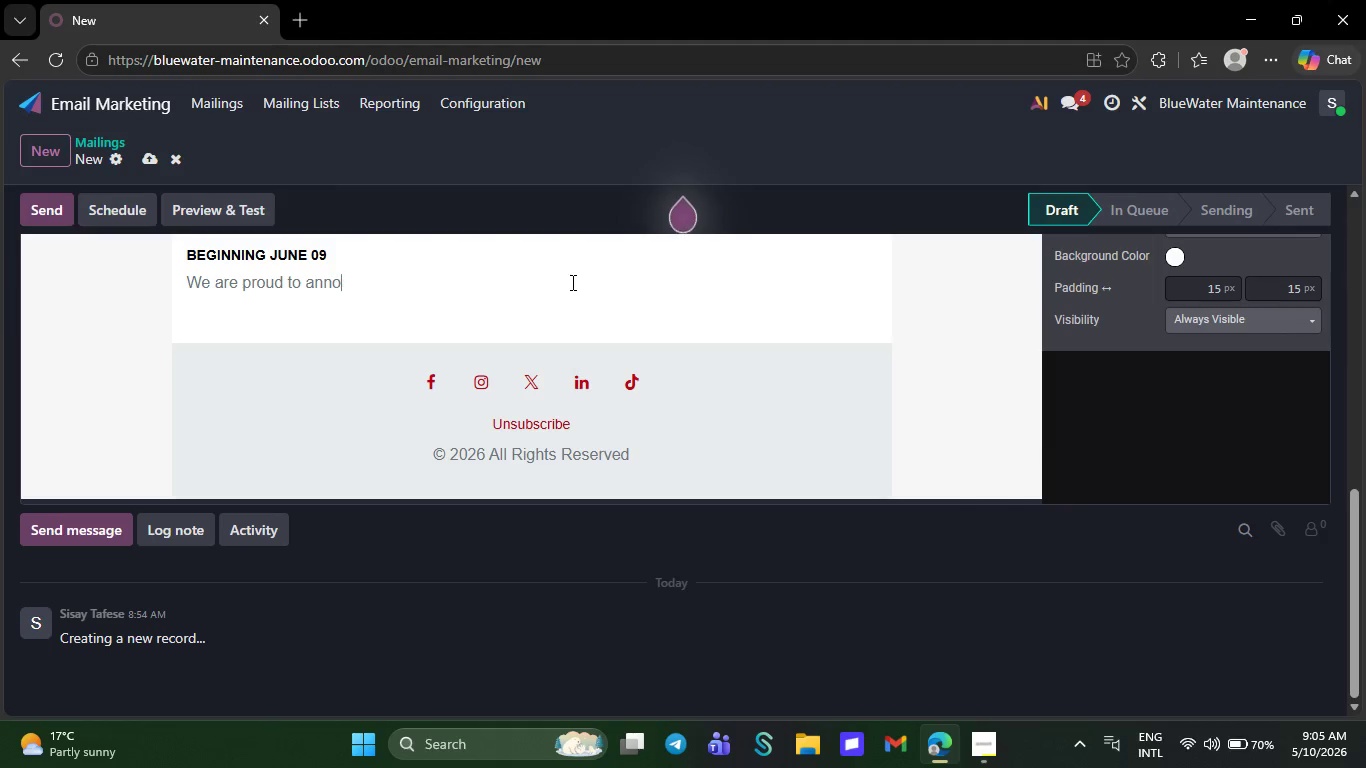 
key(Backspace)
 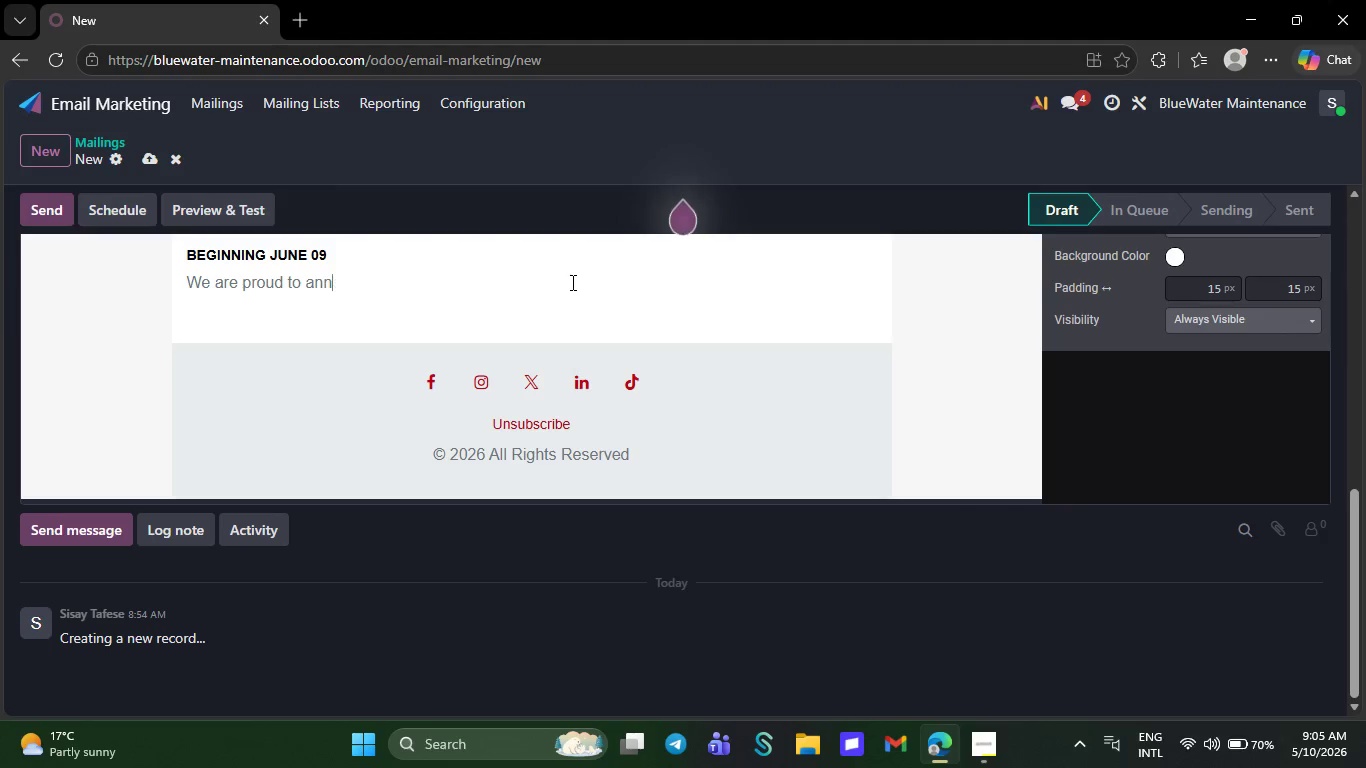 
key(Backspace)
 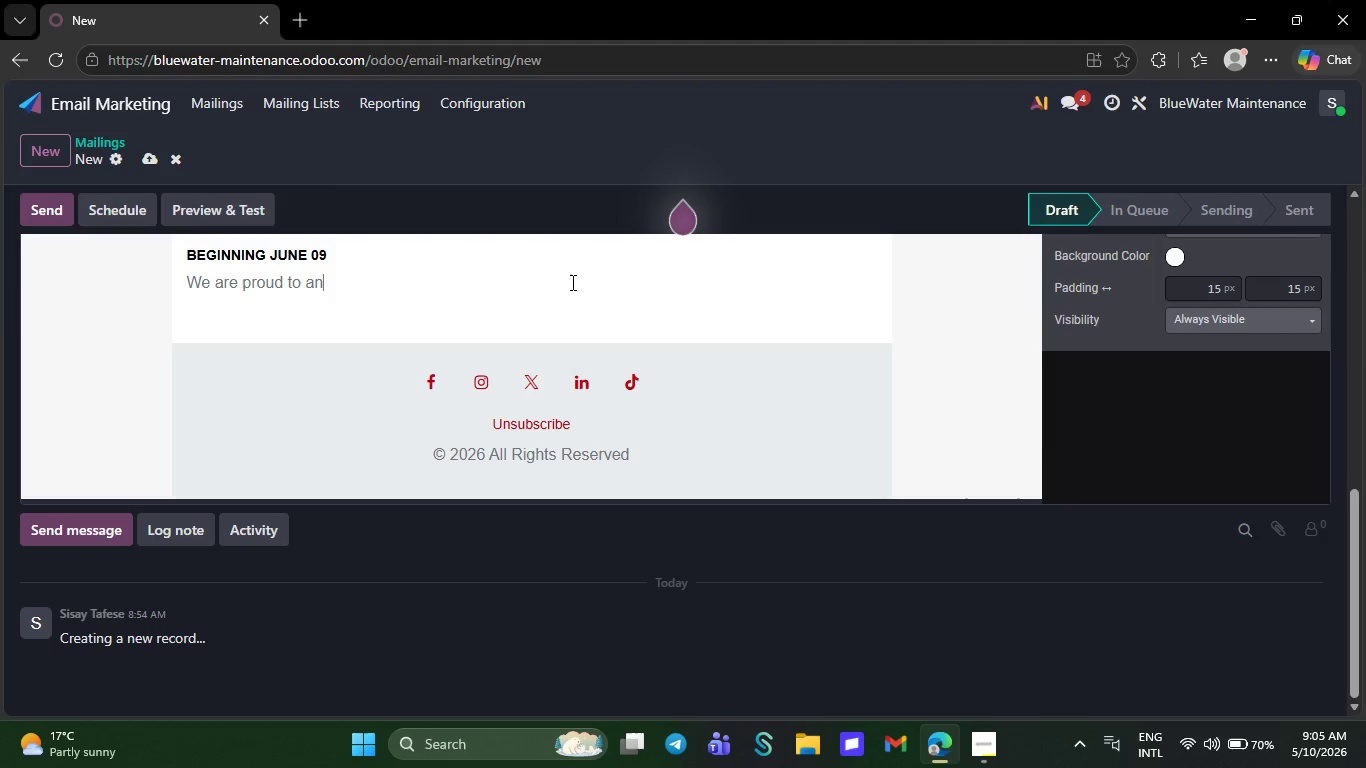 
key(Backspace)
 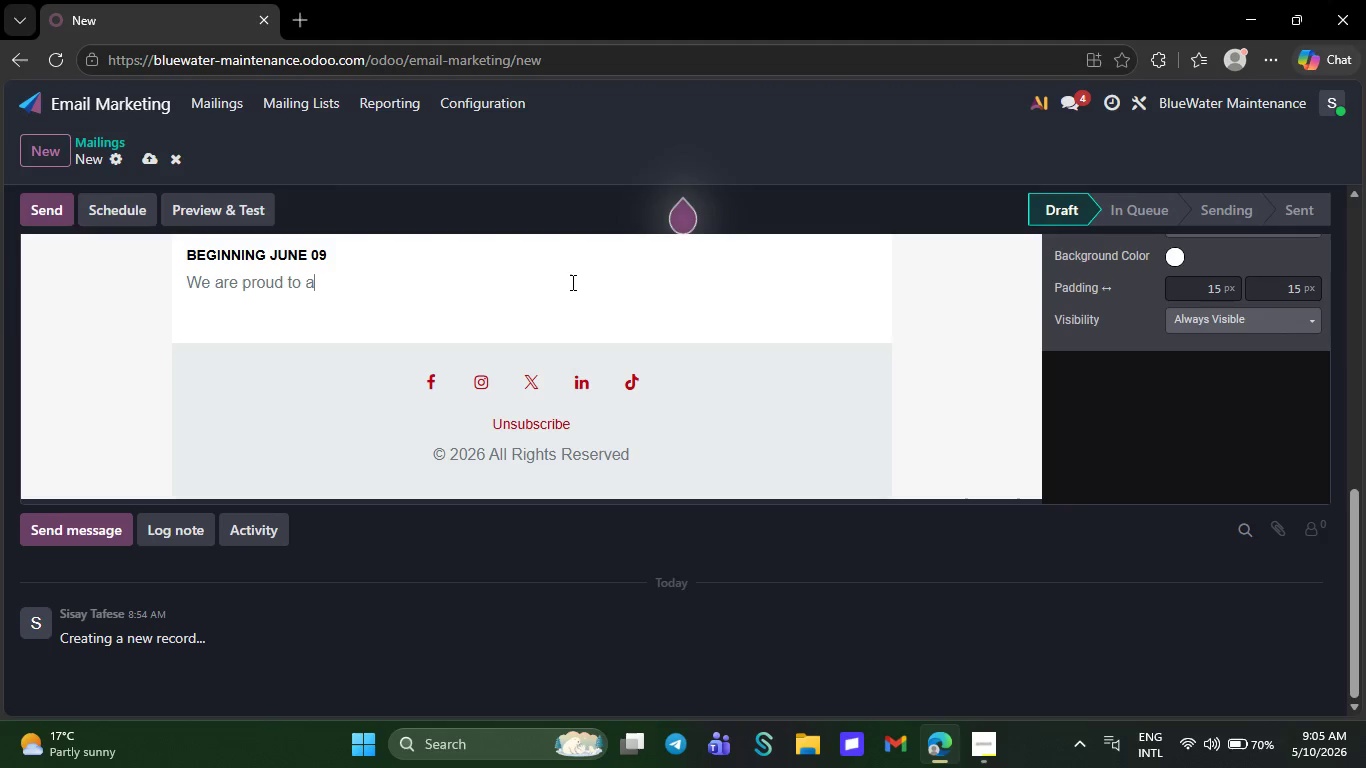 
key(Backspace)
 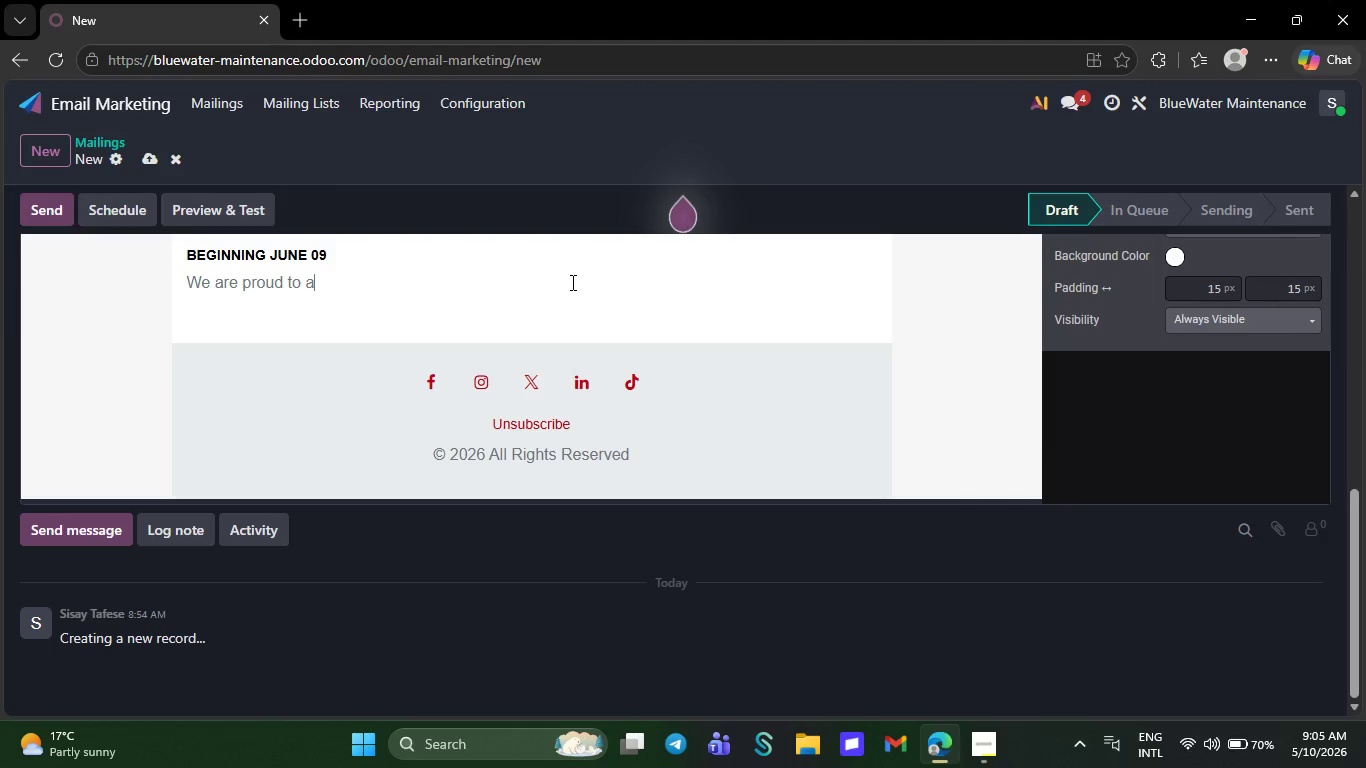 
key(Backspace)
 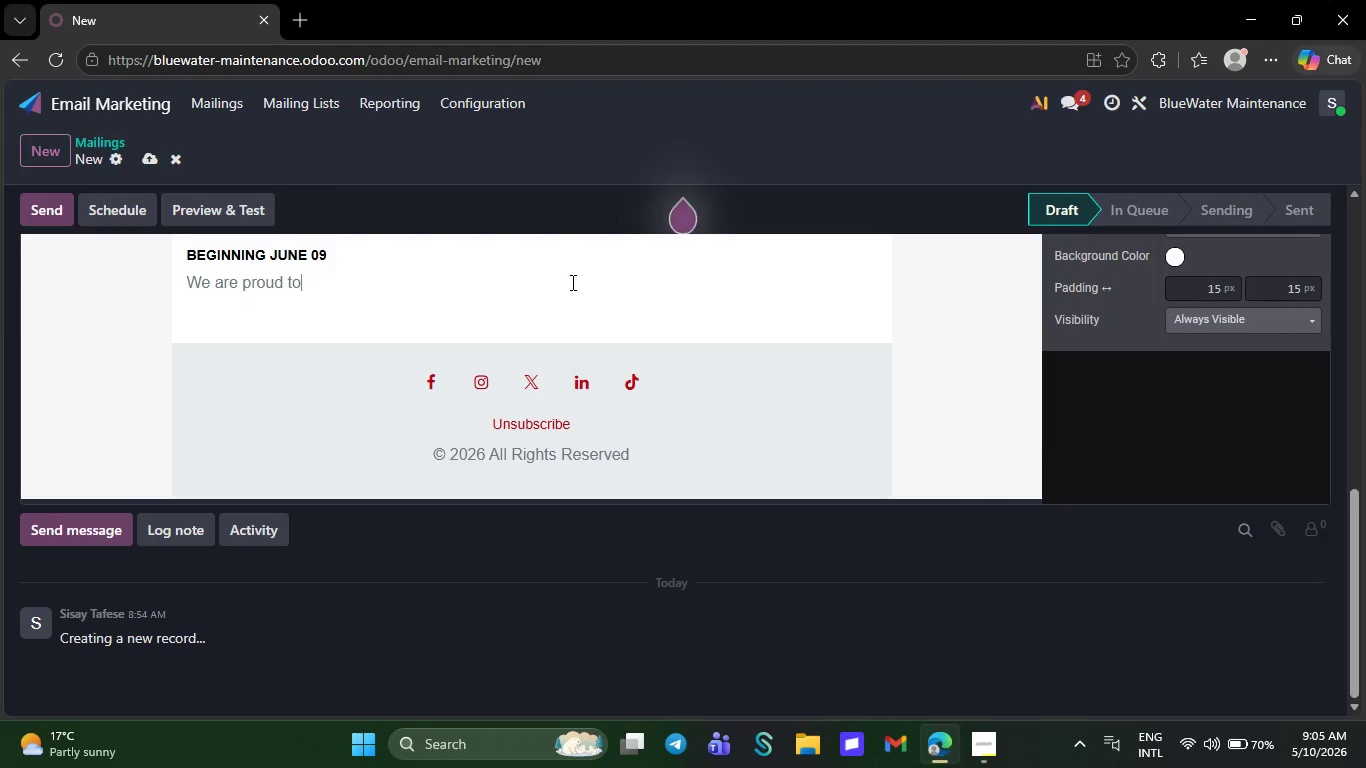 
key(Backspace)
 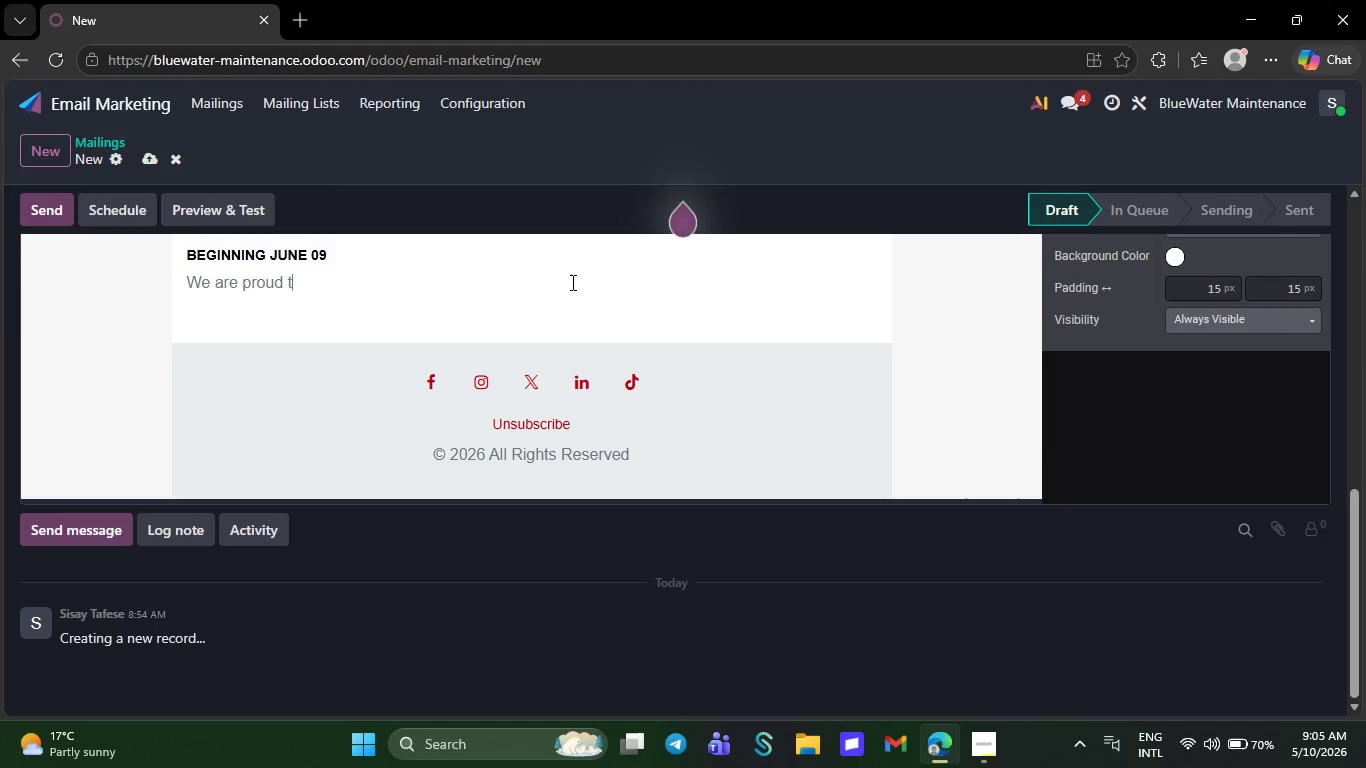 
key(Backspace)
 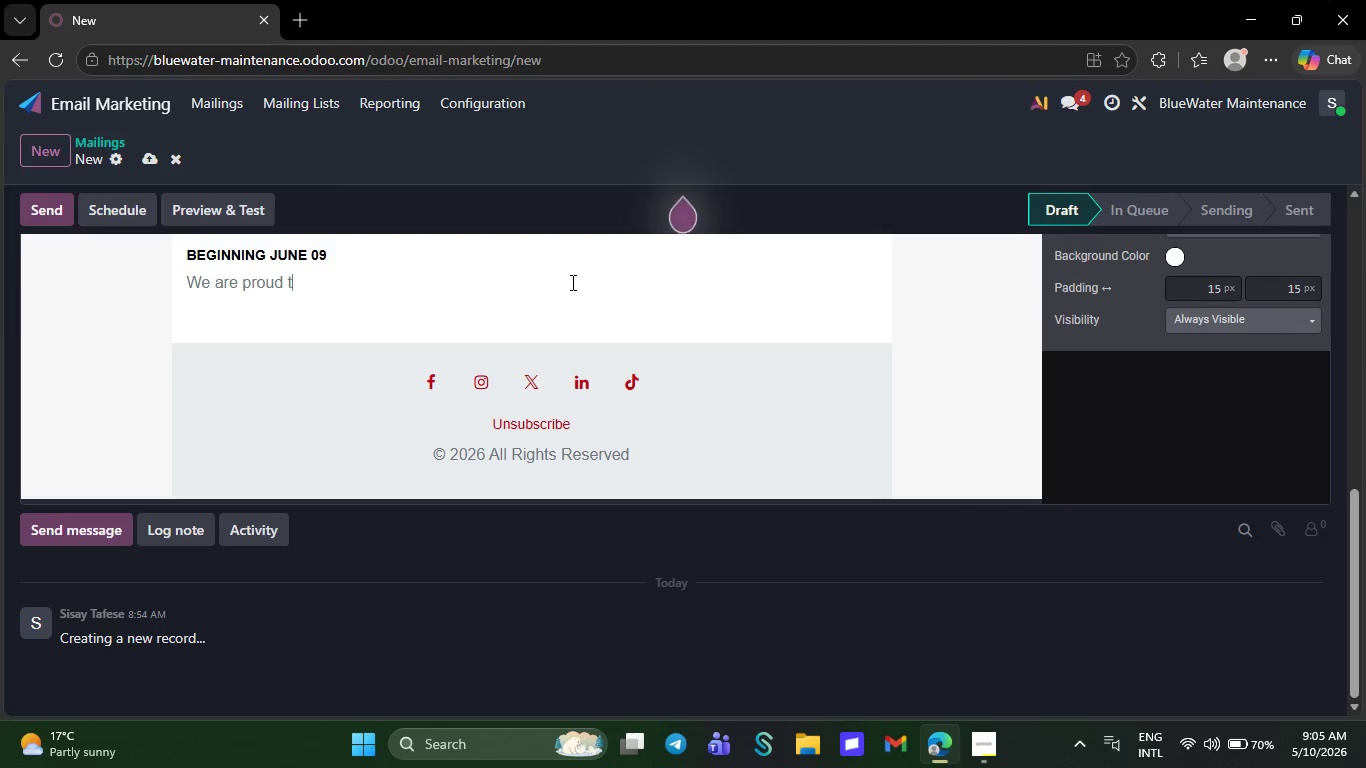 
key(Backspace)
 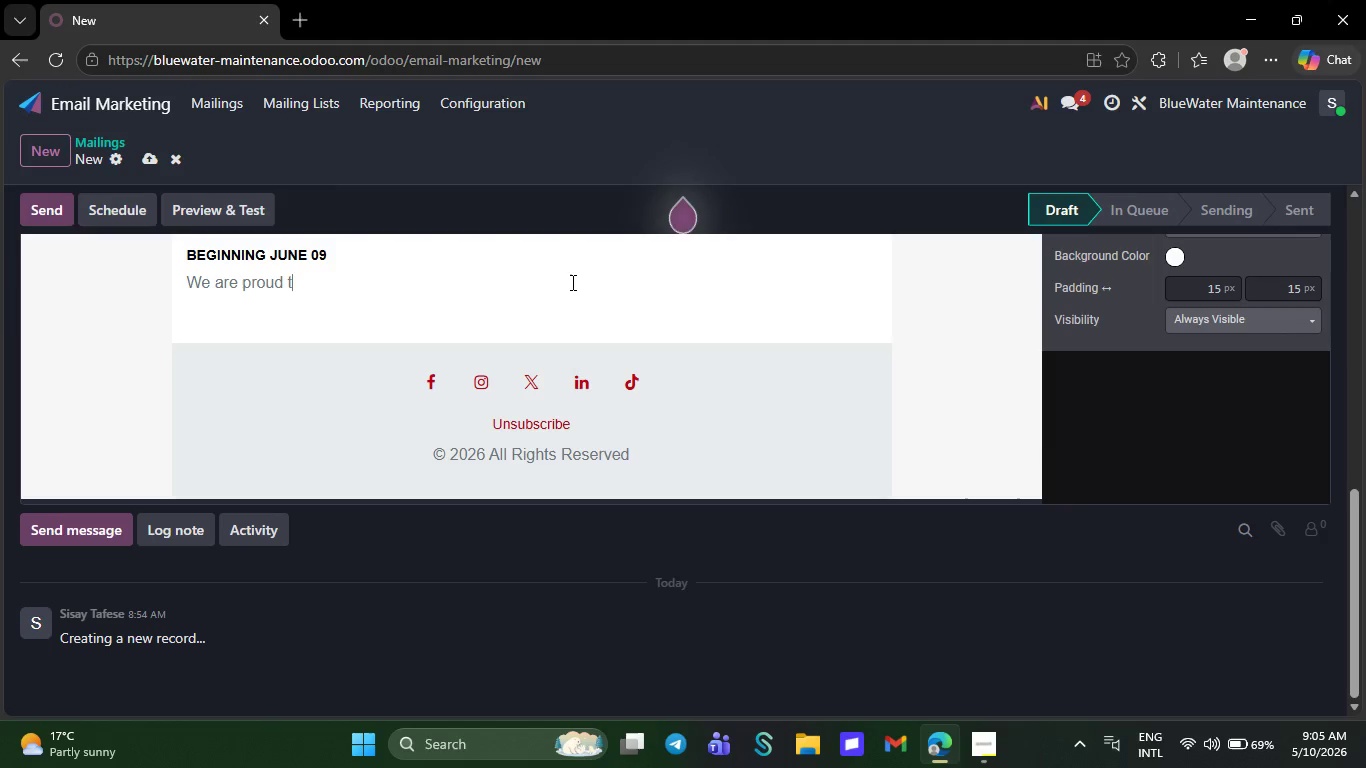 
wait(18.89)
 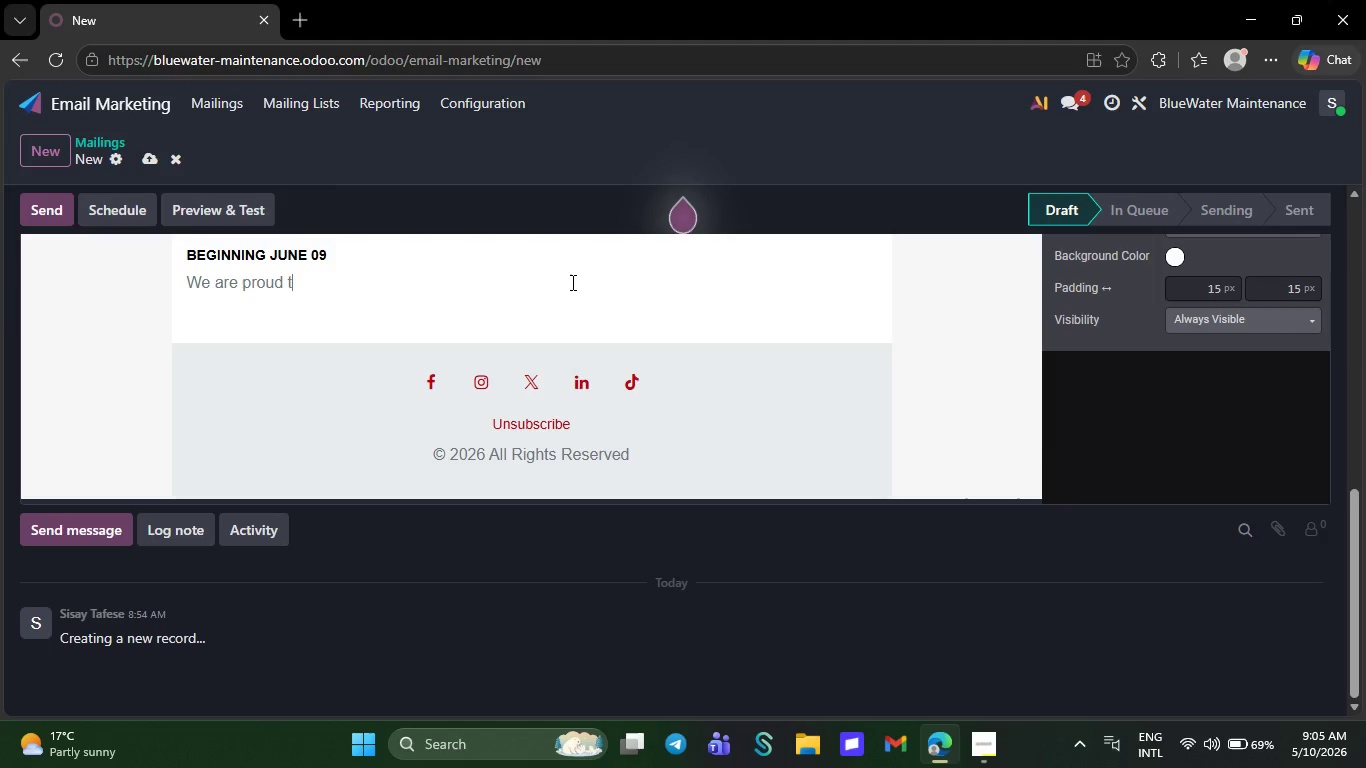 
key(Backspace)
 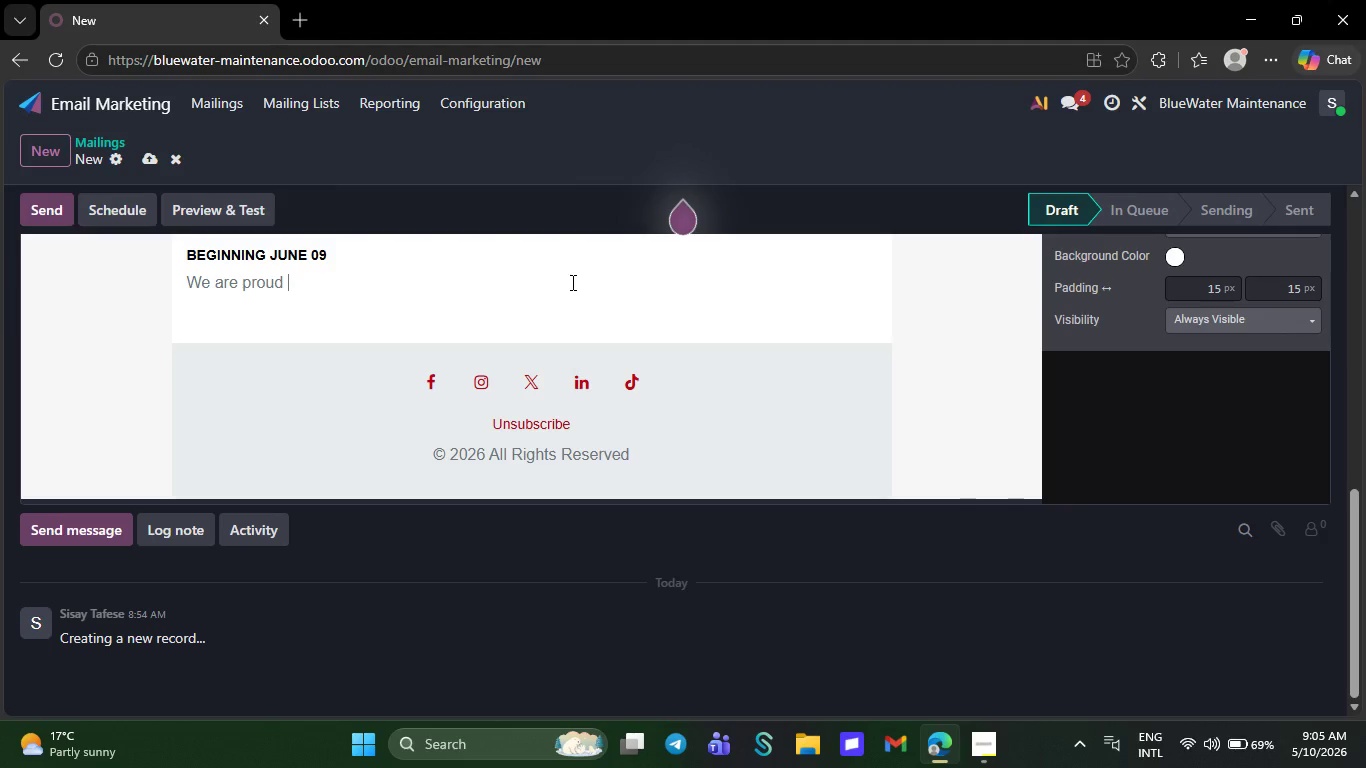 
key(Backspace)
 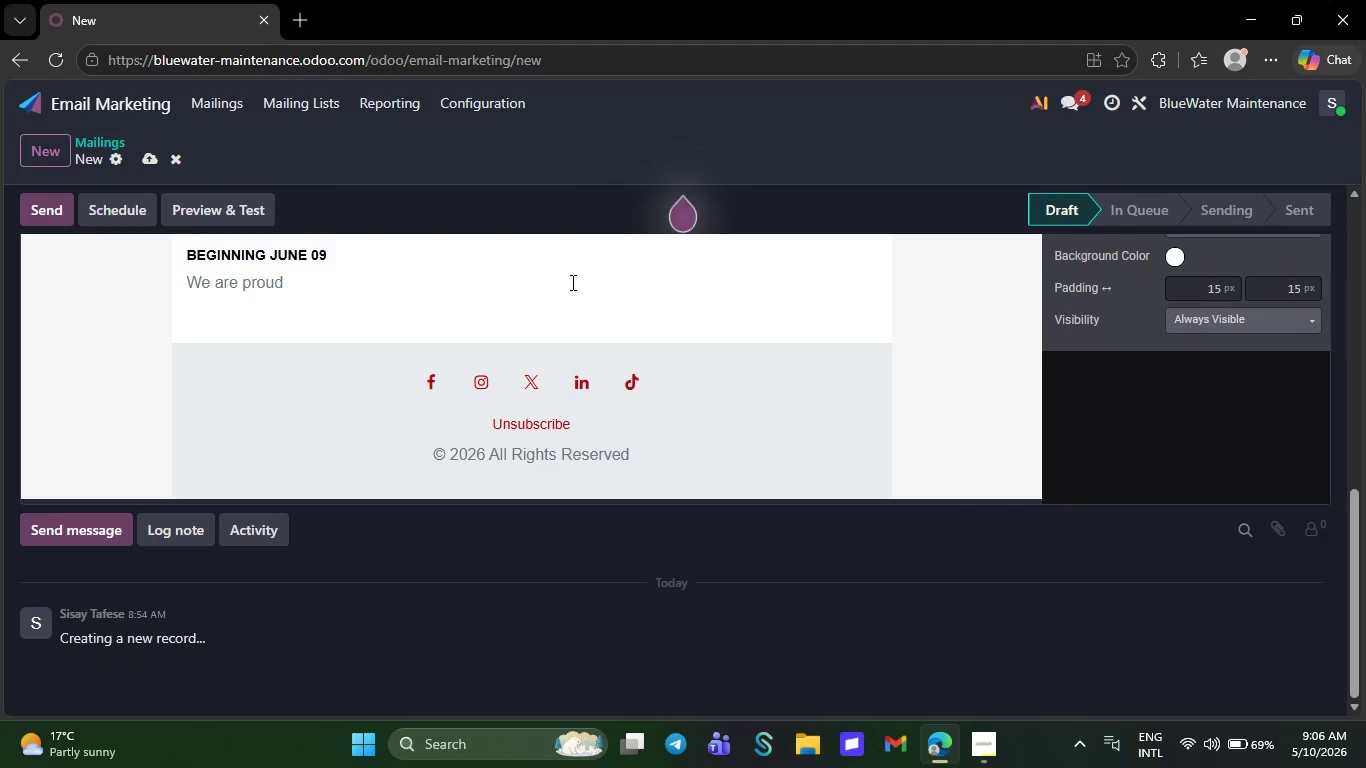 
key(Backspace)
 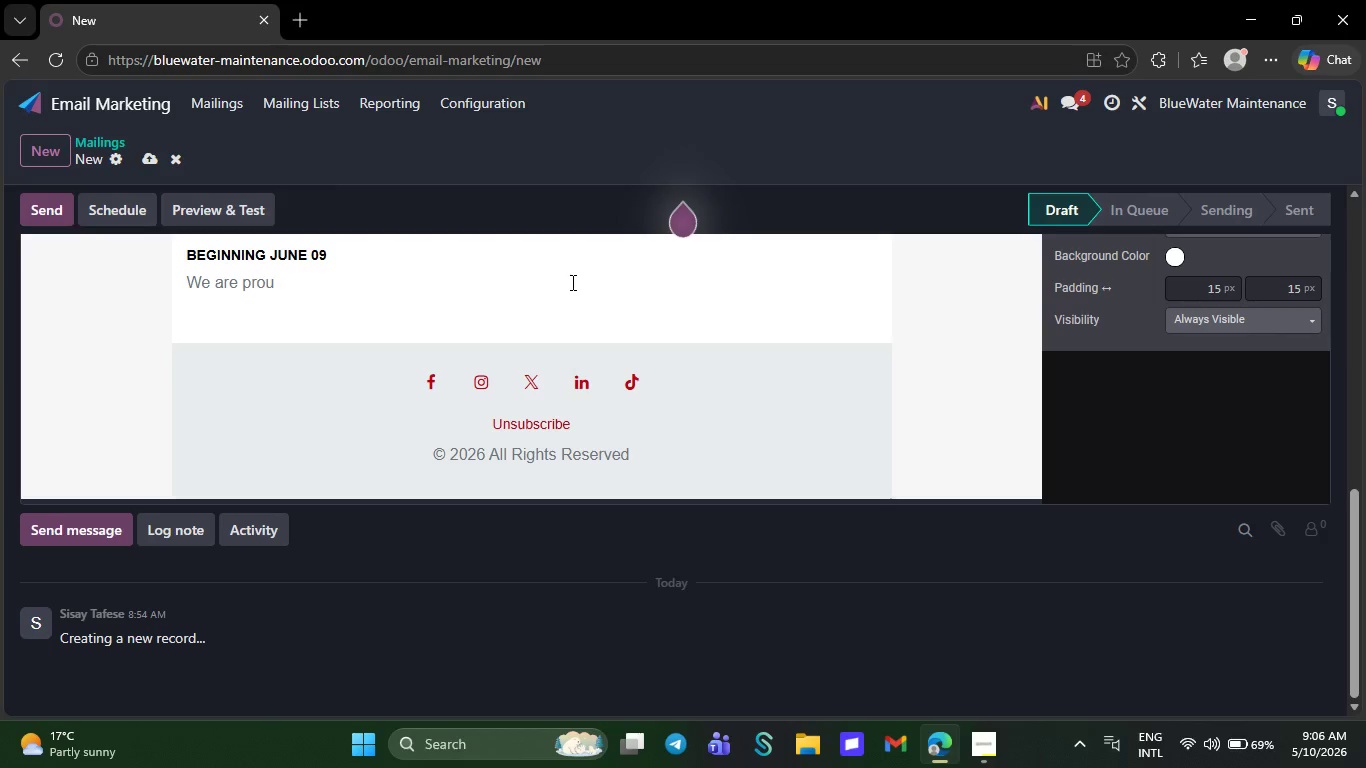 
key(Backspace)
 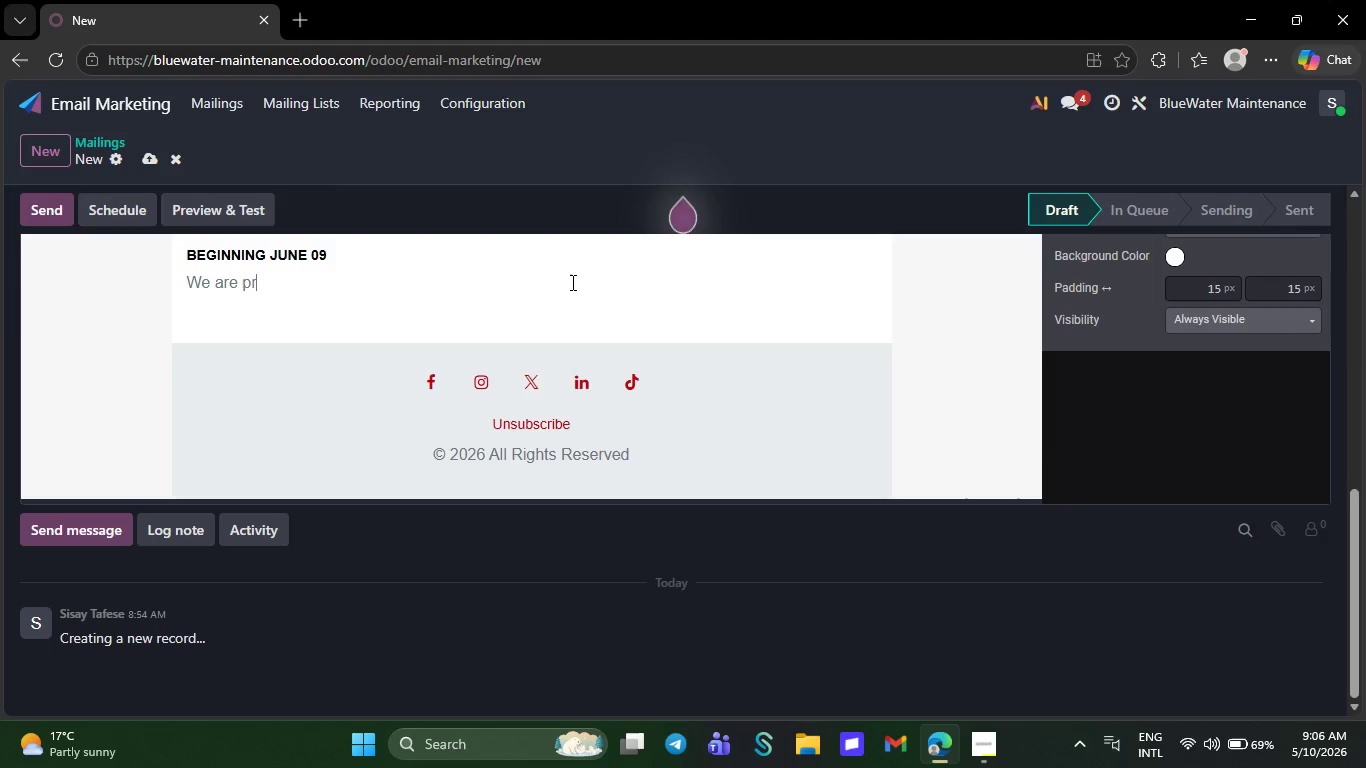 
key(Backspace)
 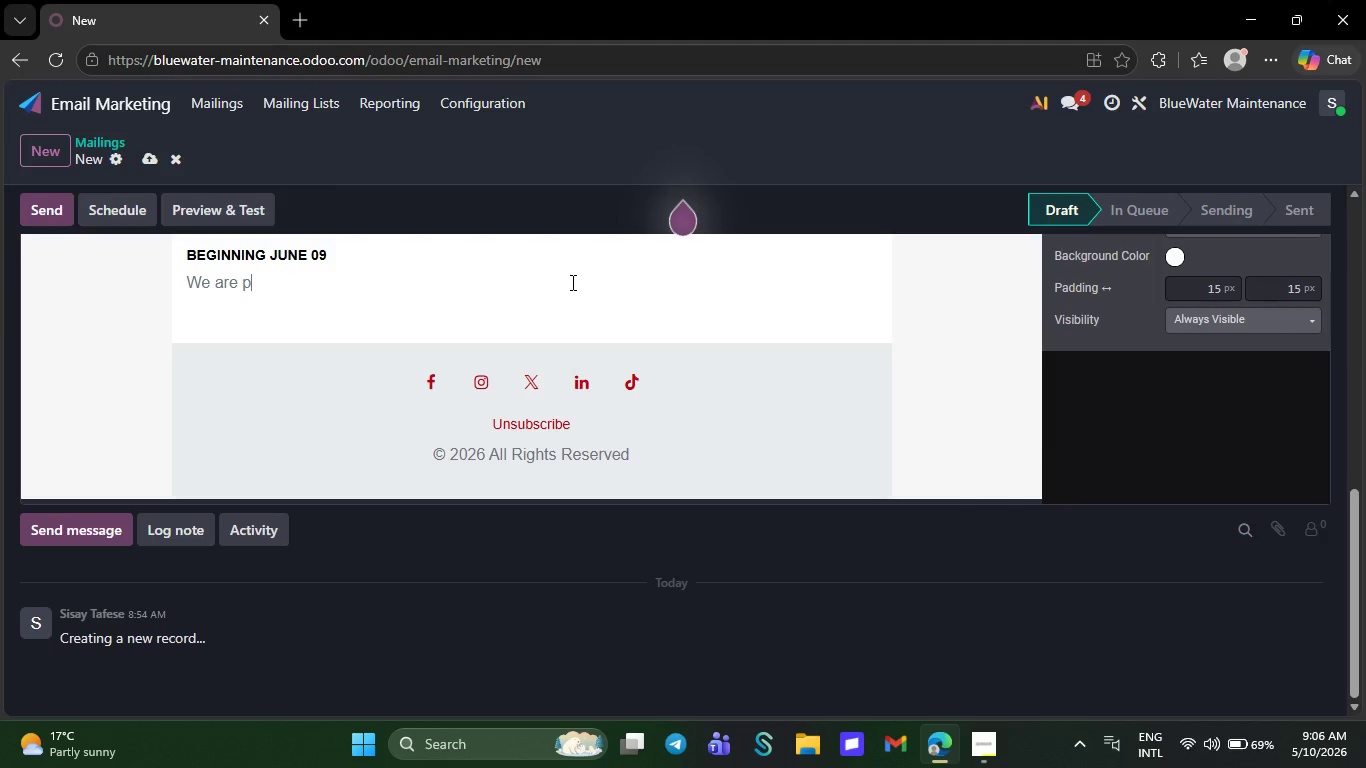 
key(Backspace)
 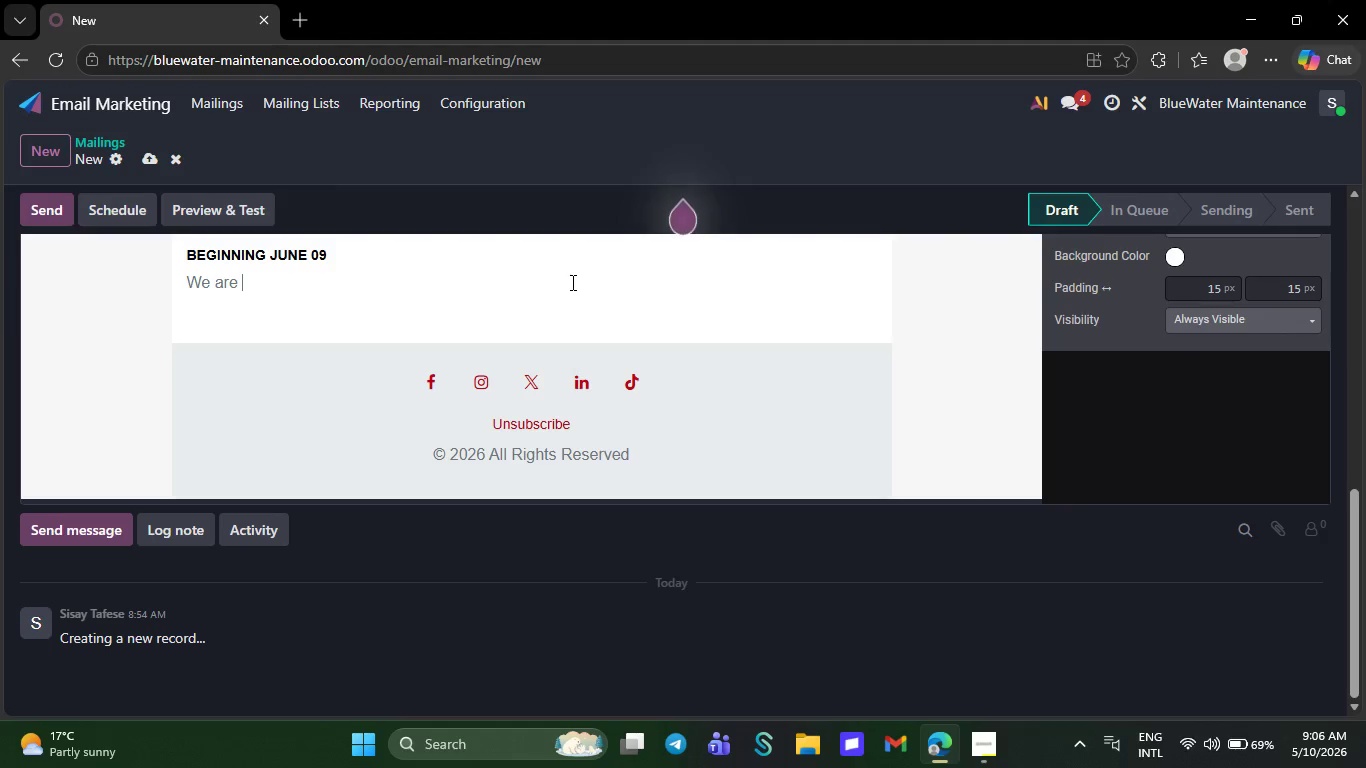 
key(Backspace)
 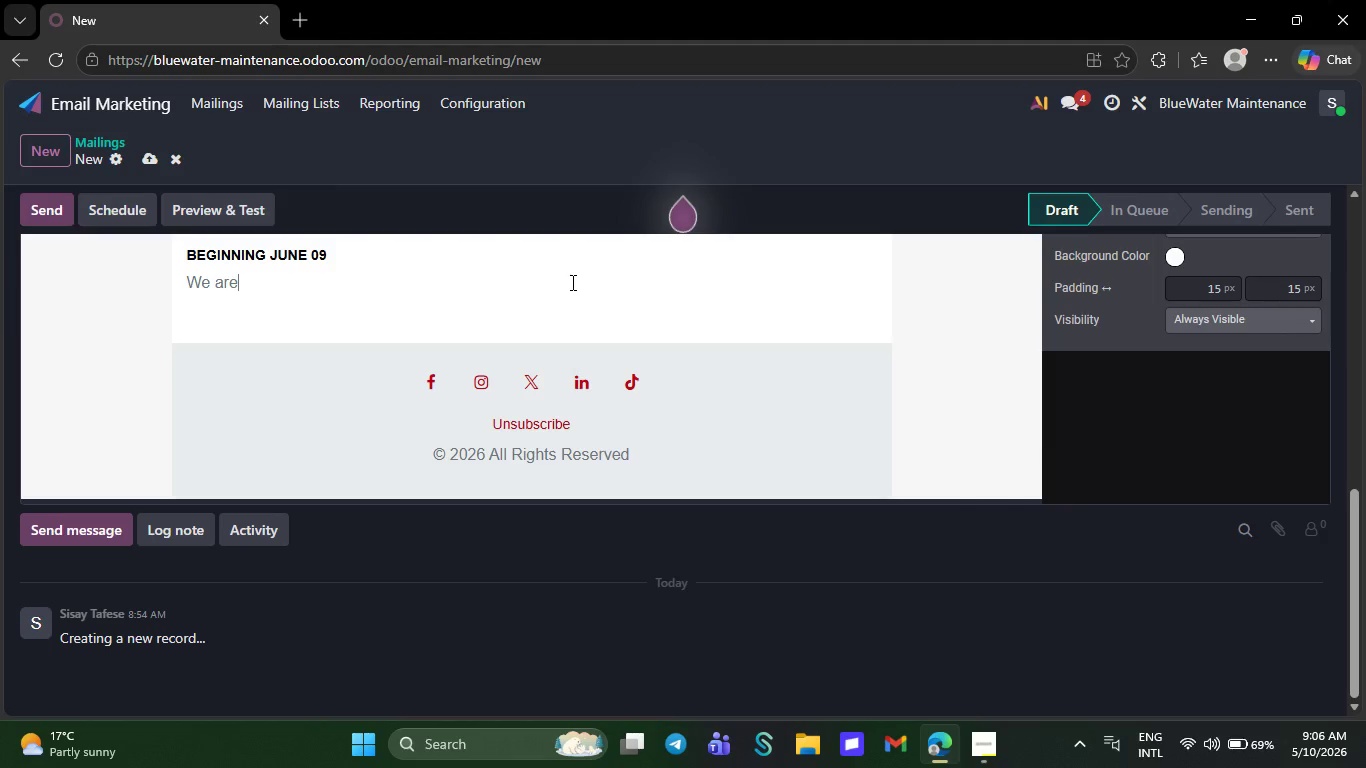 
key(Backspace)
 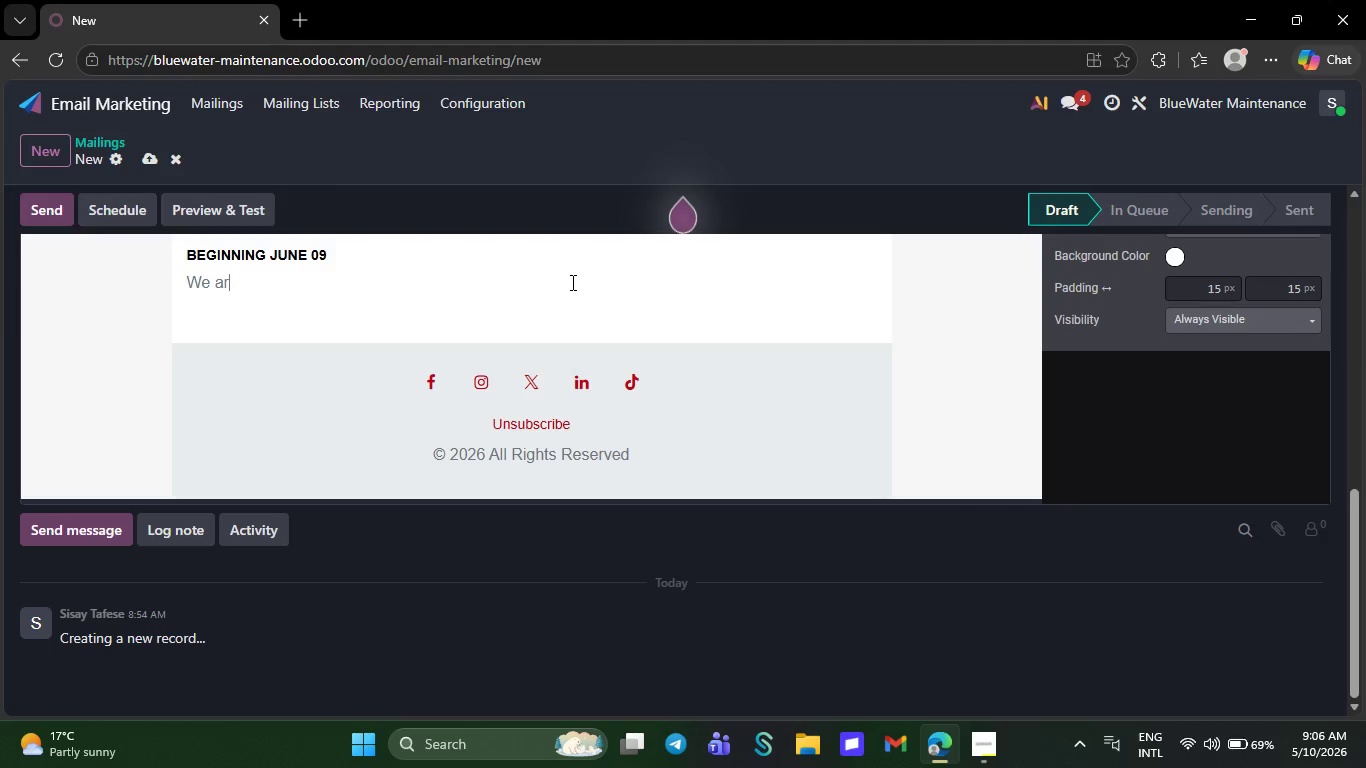 
key(Backspace)
 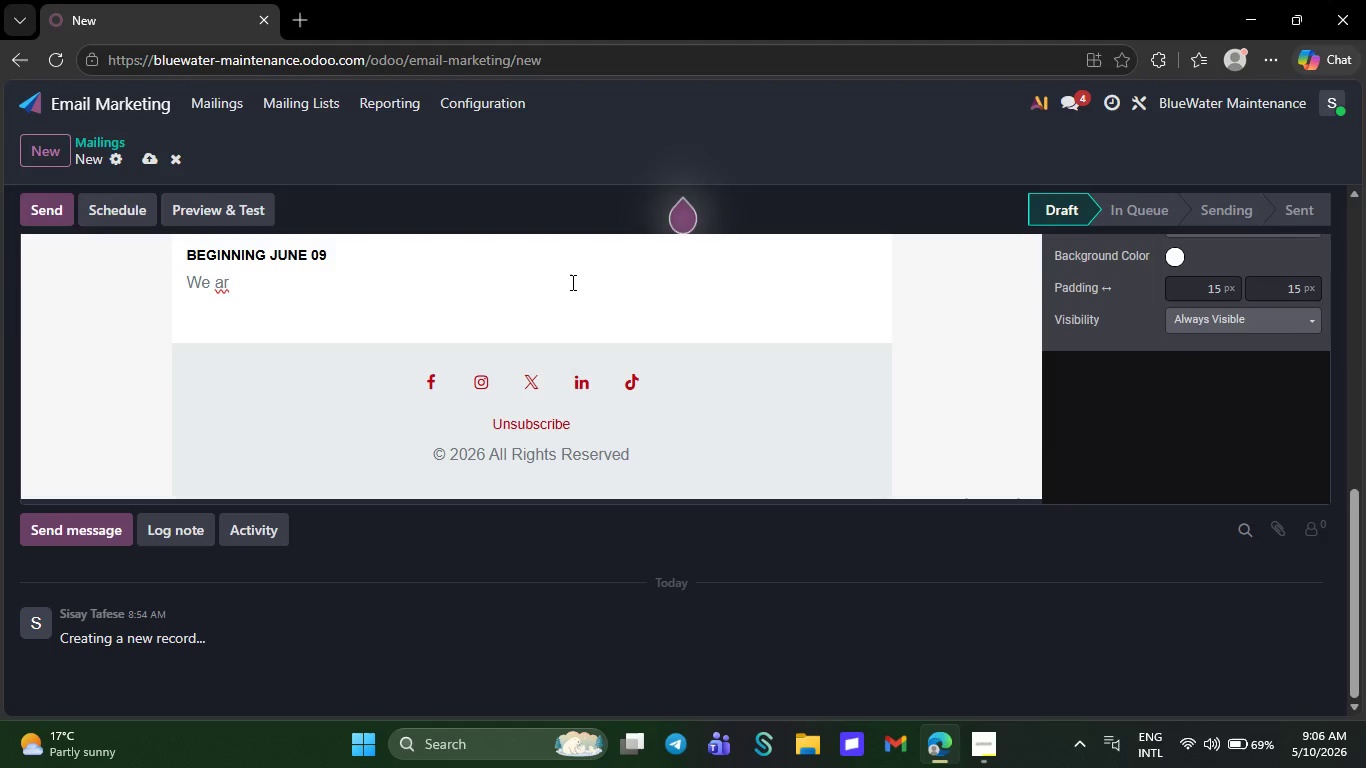 
key(Backspace)
 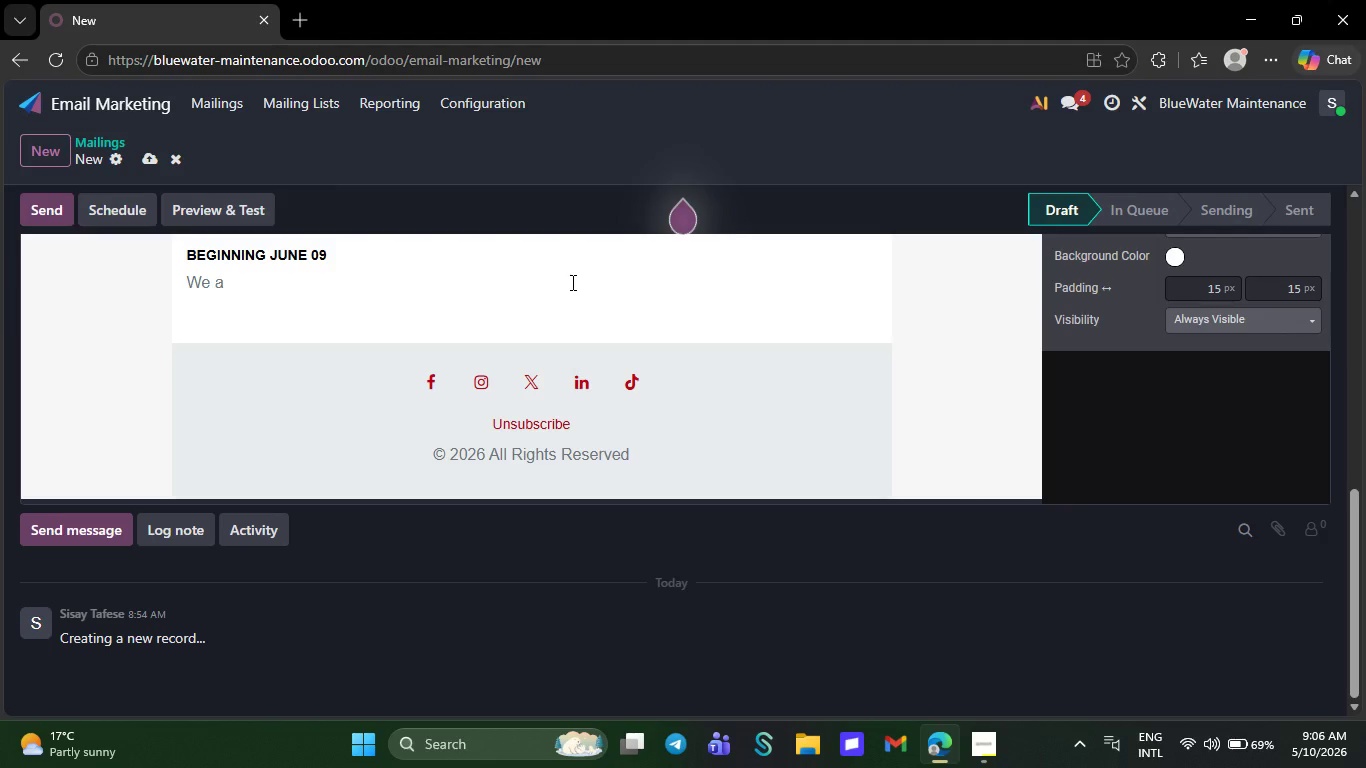 
key(Backspace)
 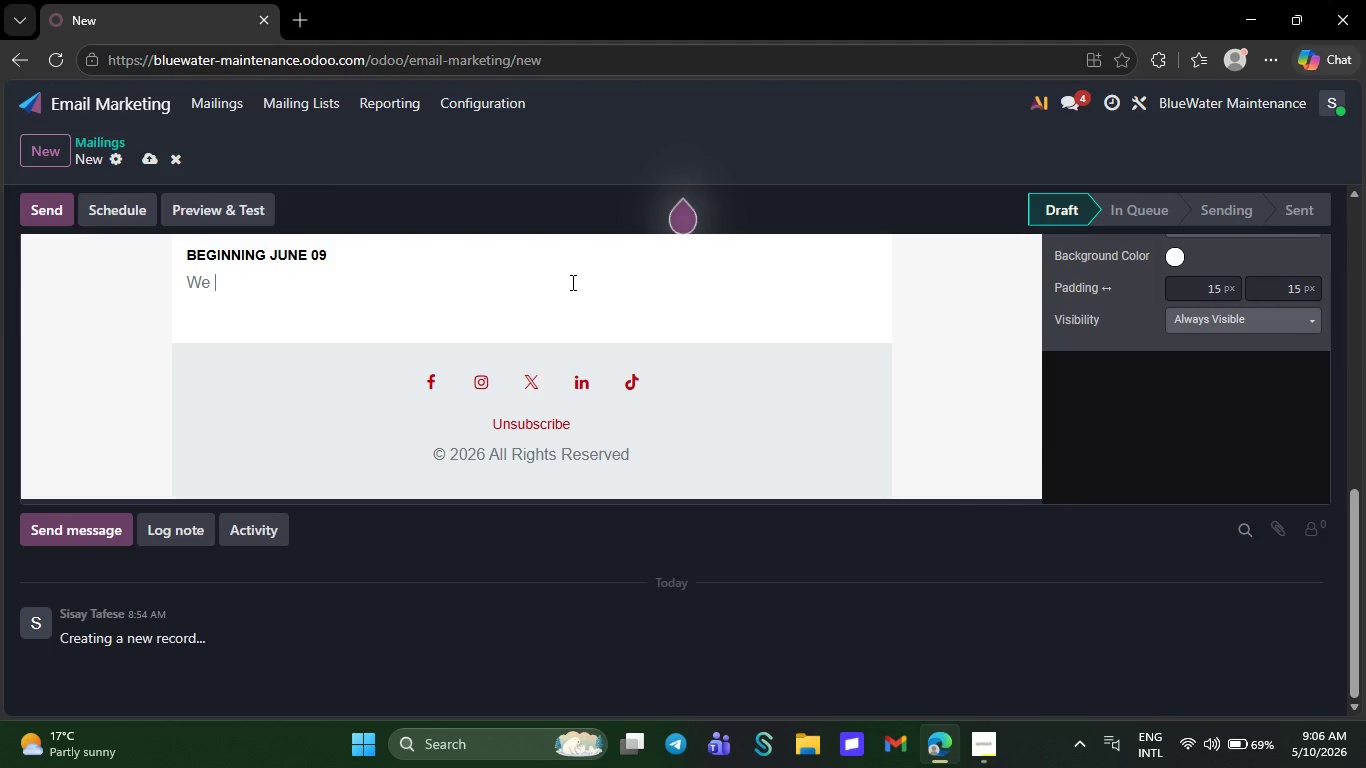 
key(Backspace)
 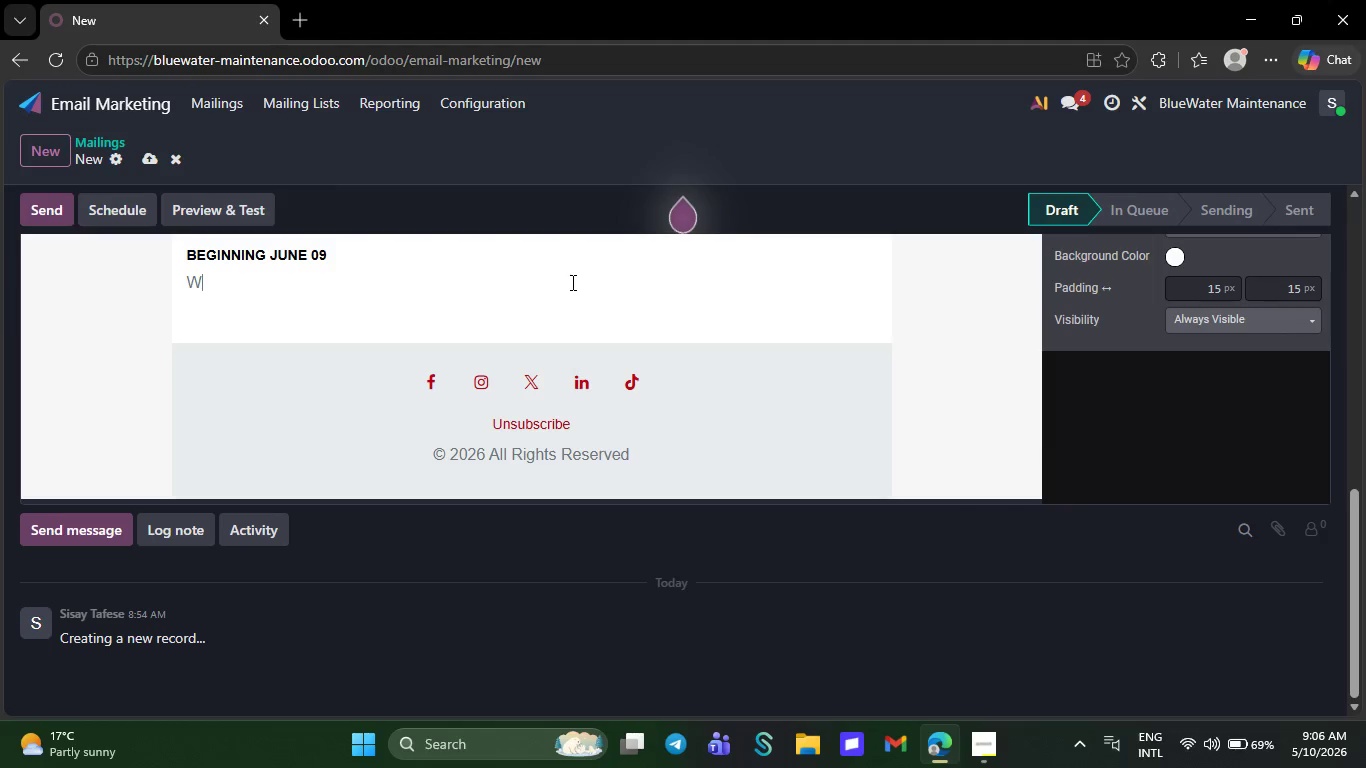 
key(Backspace)
 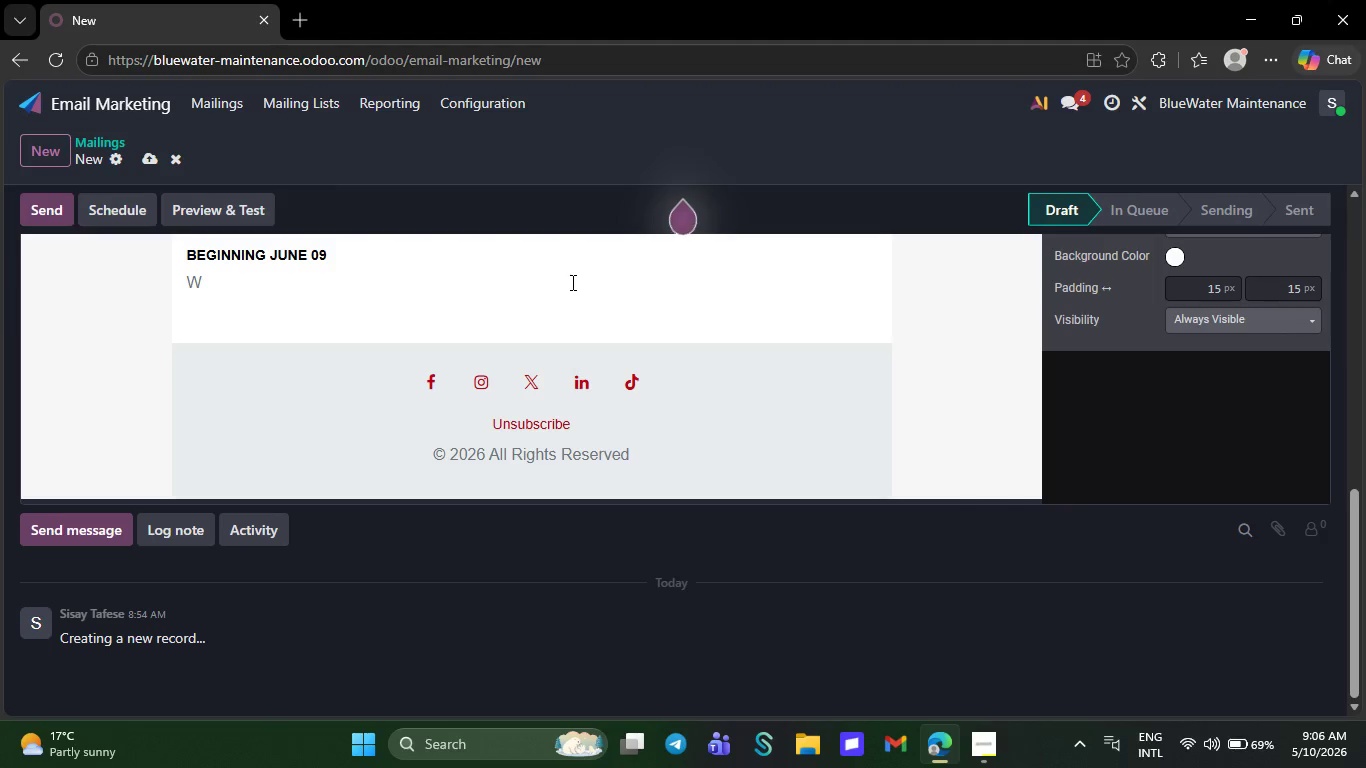 
key(Backspace)
 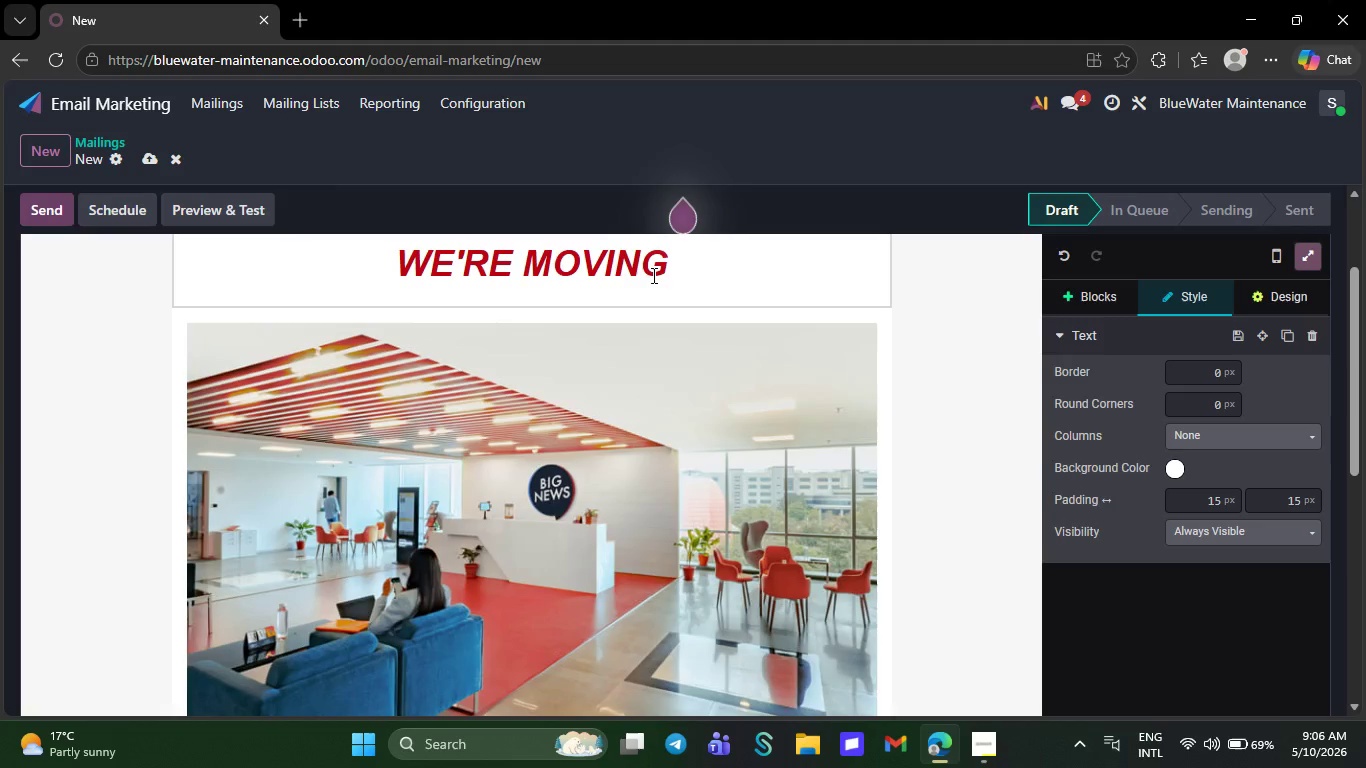 
left_click([688, 265])
 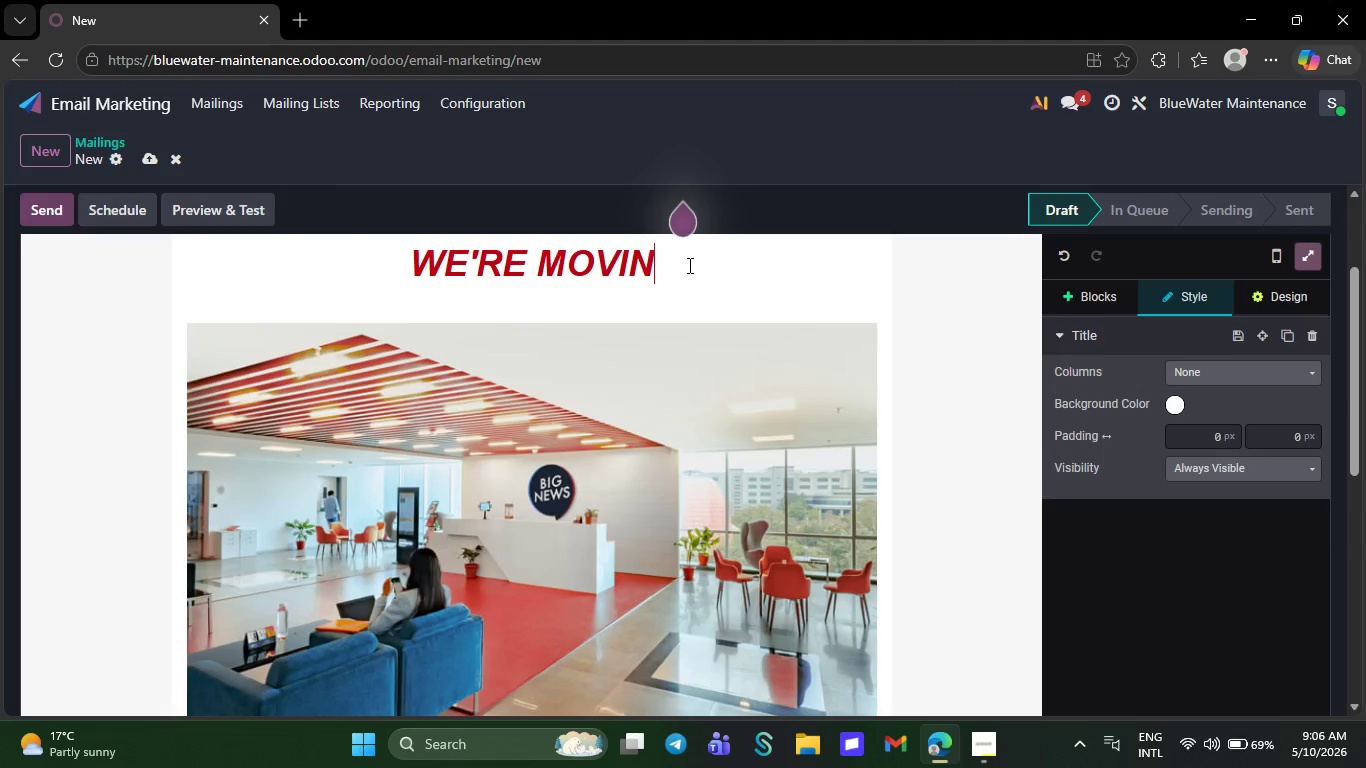 
key(Backspace)
 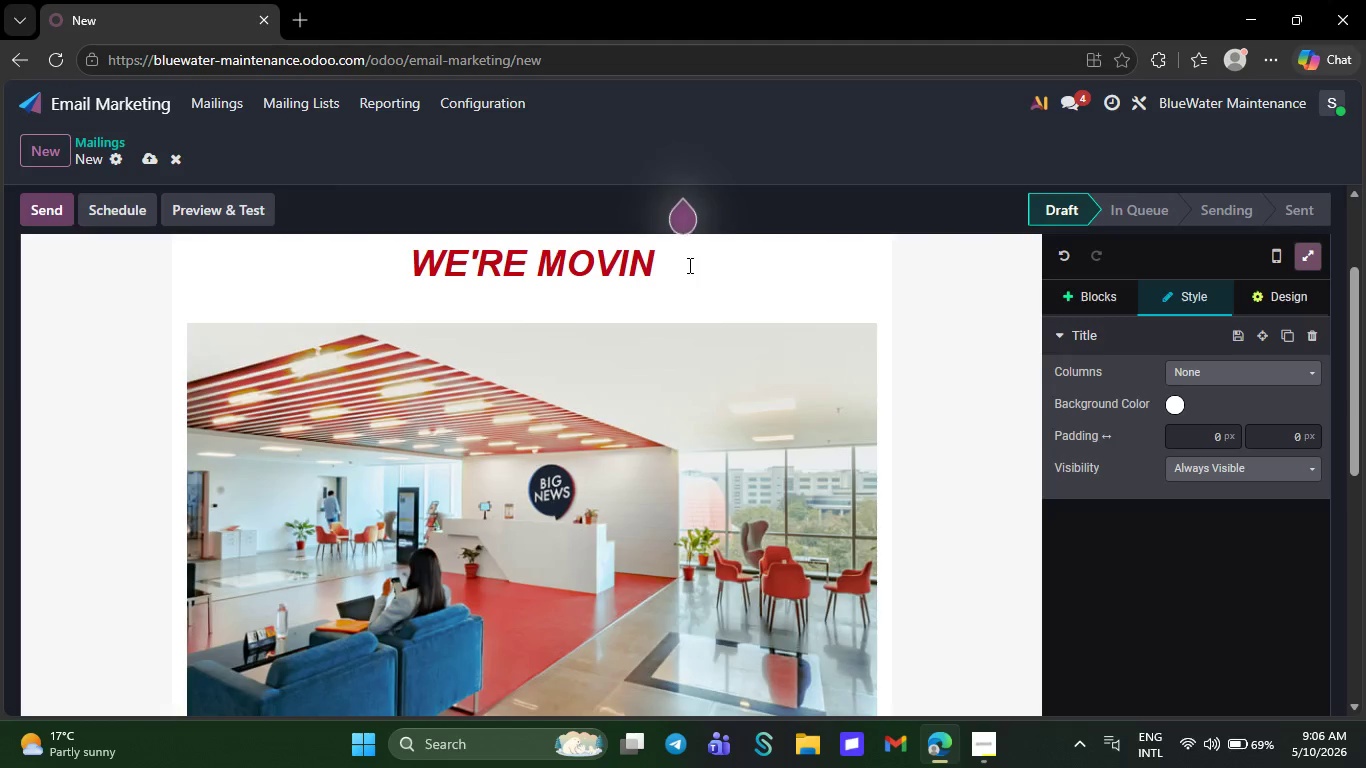 
key(Backspace)
 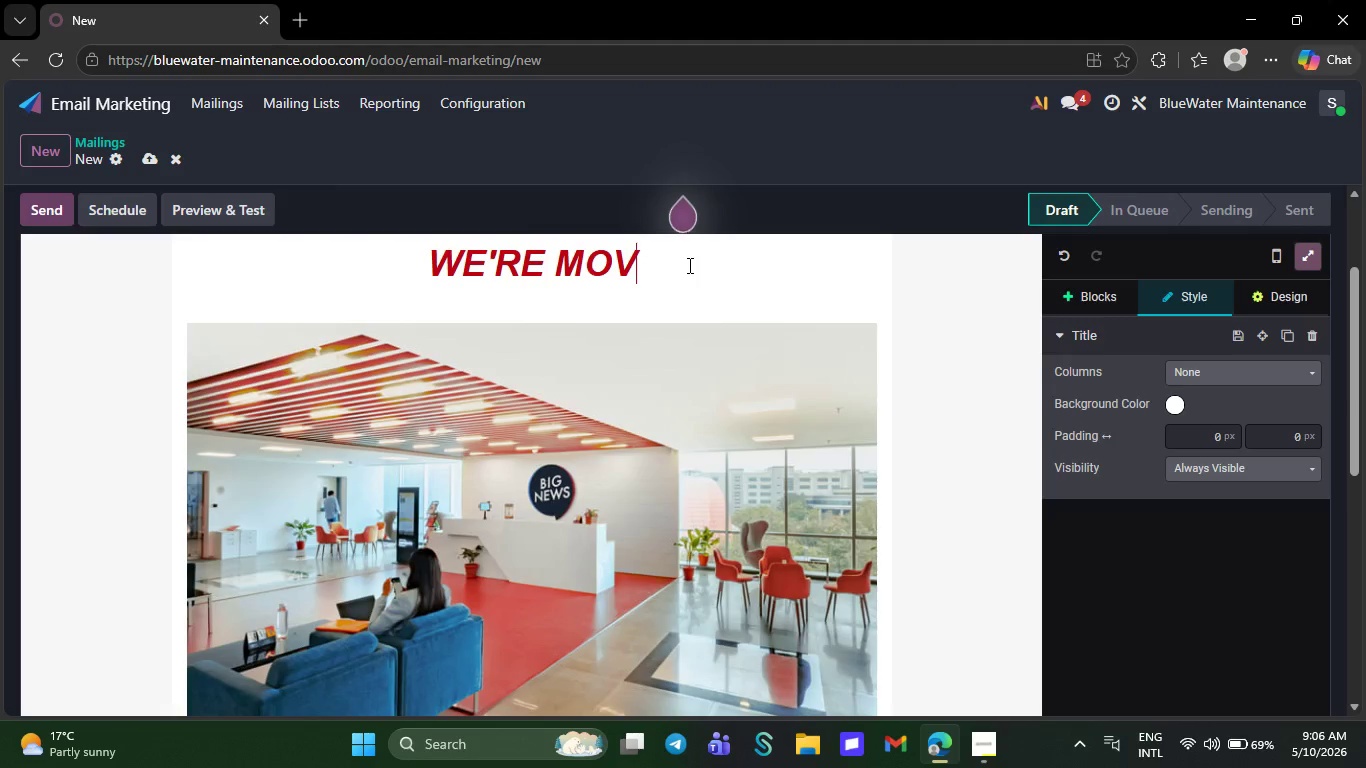 
key(Backspace)
 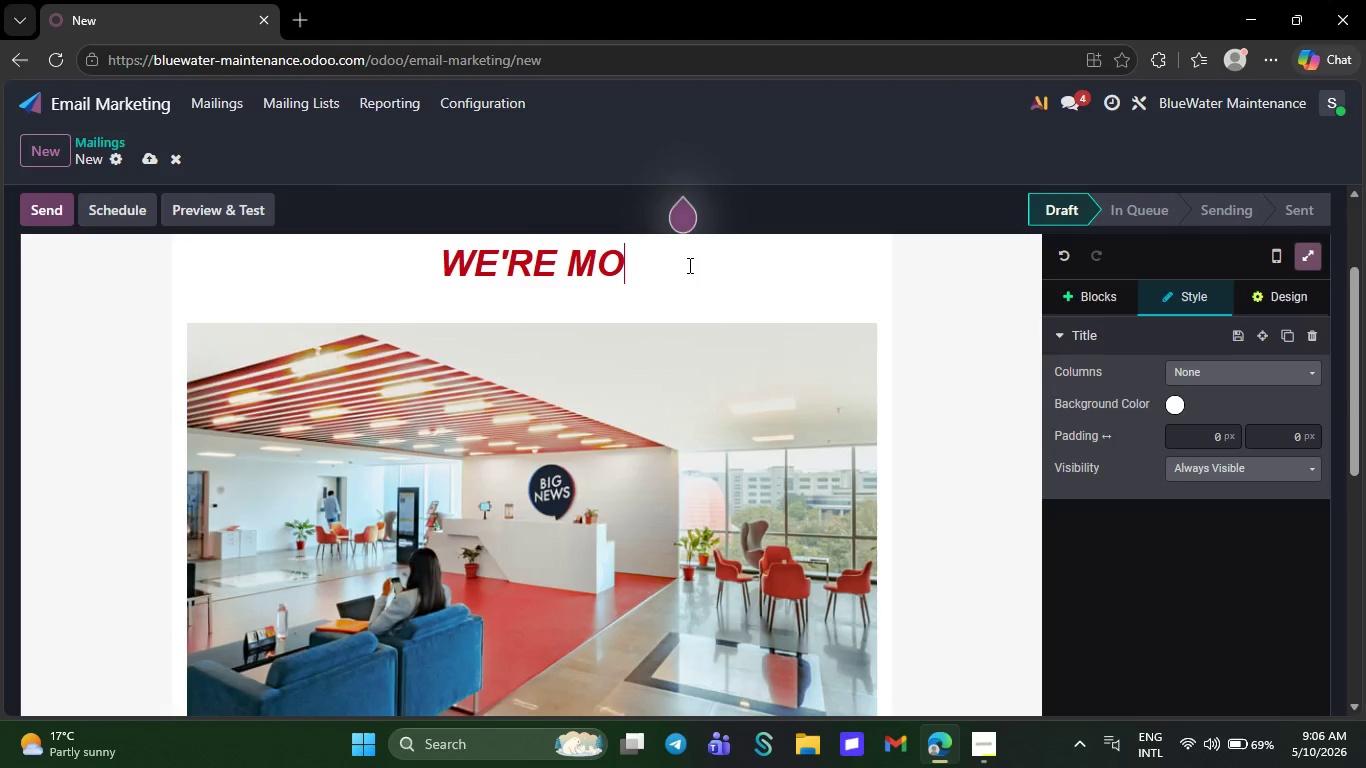 
key(Backspace)
 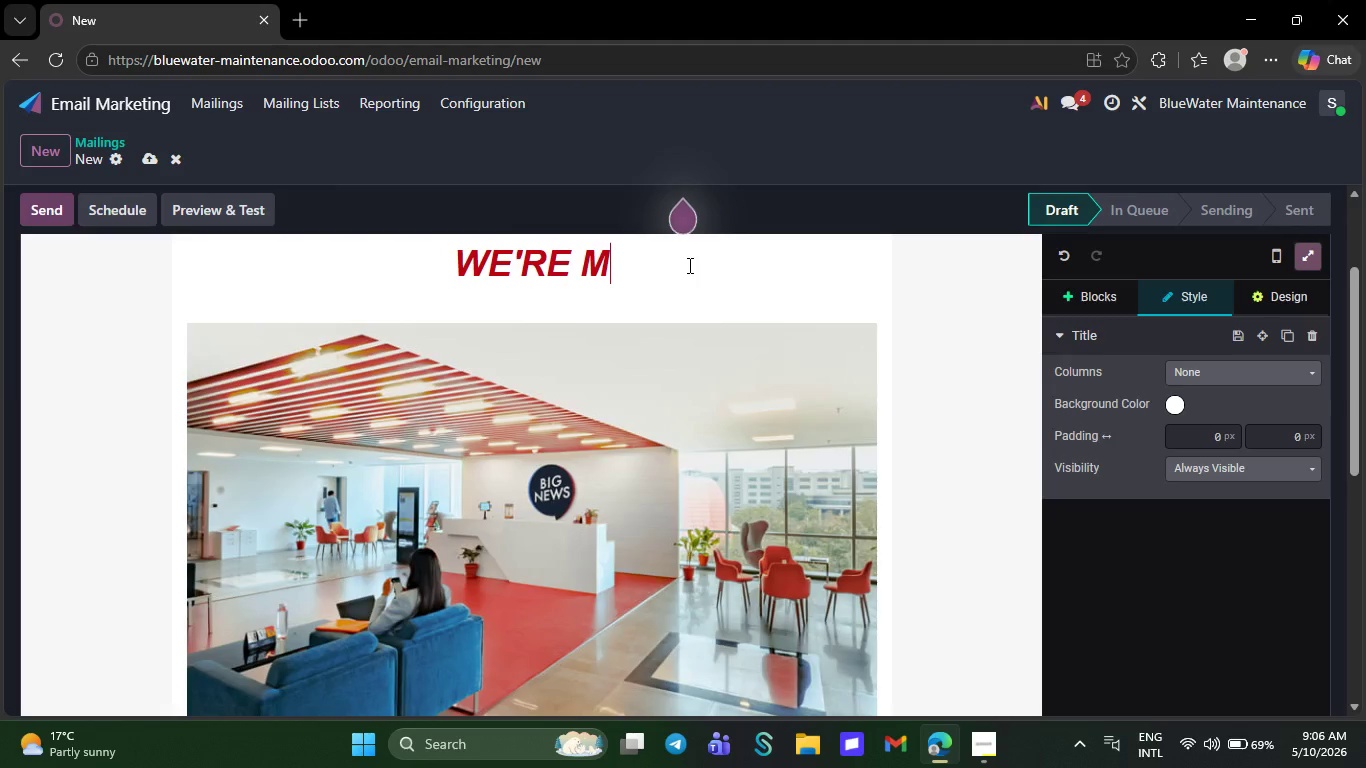 
key(Backspace)
 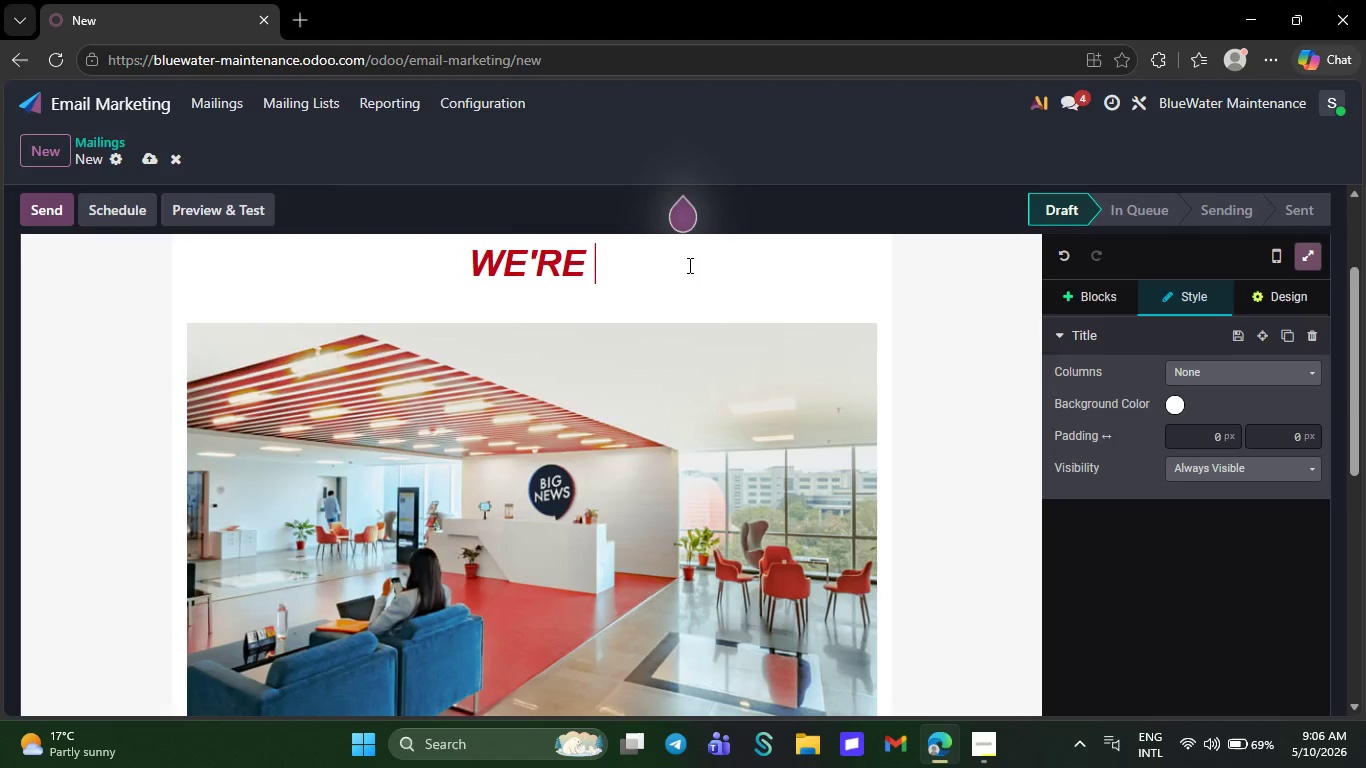 
key(Backspace)
 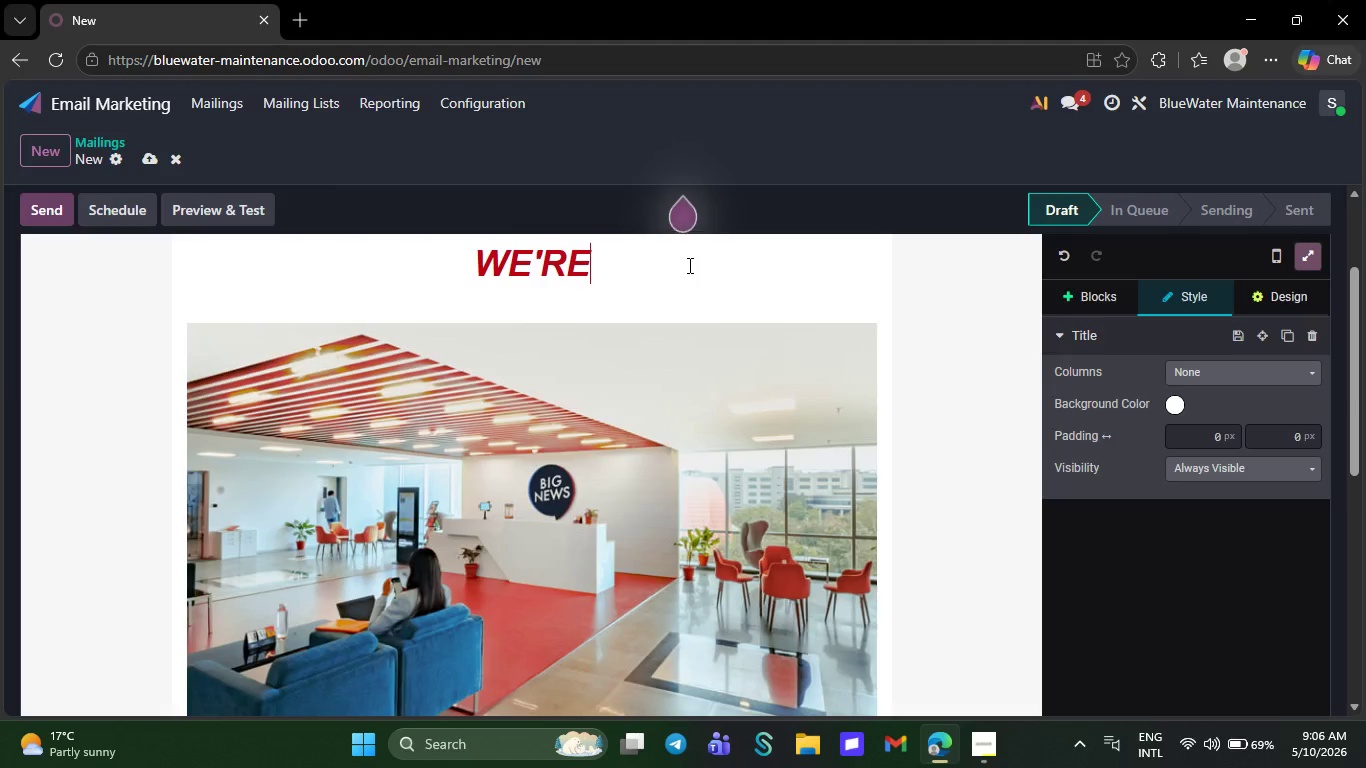 
key(Backspace)
 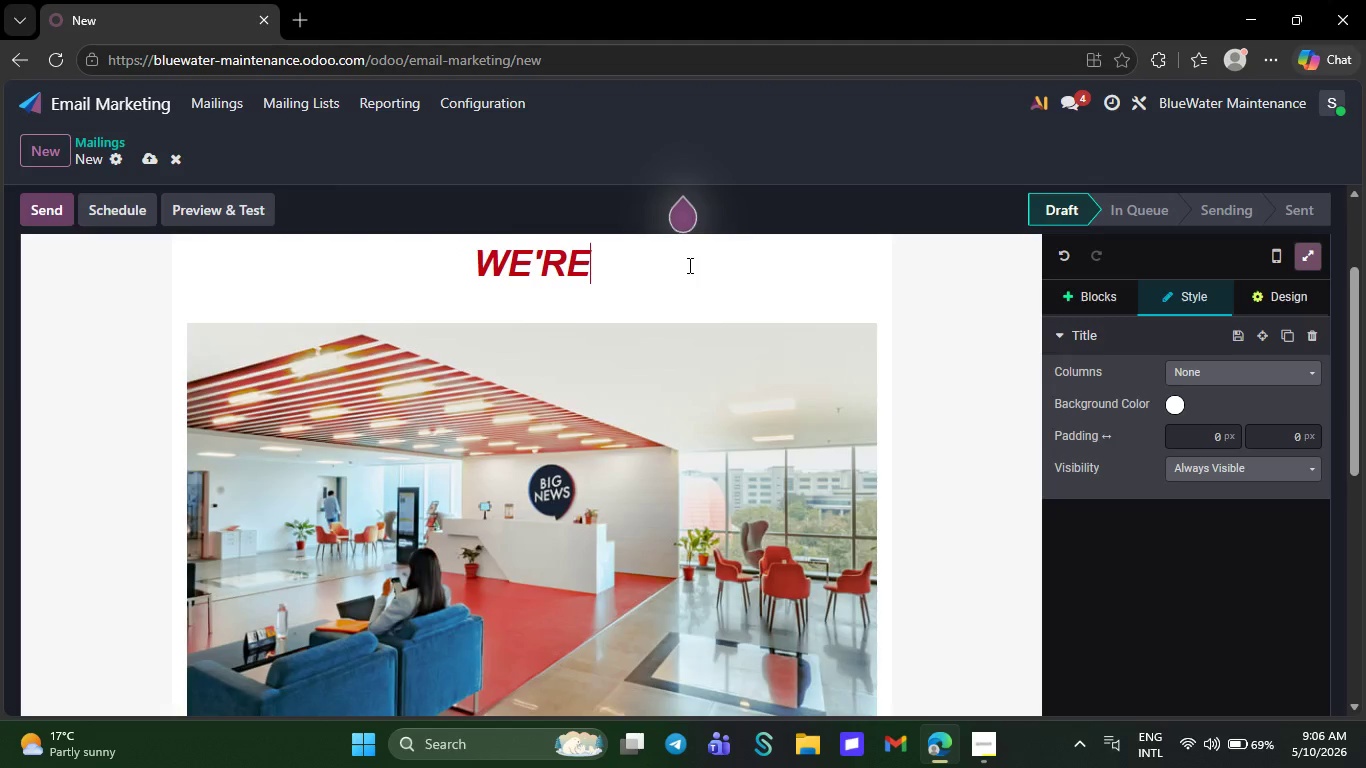 
key(Backspace)
 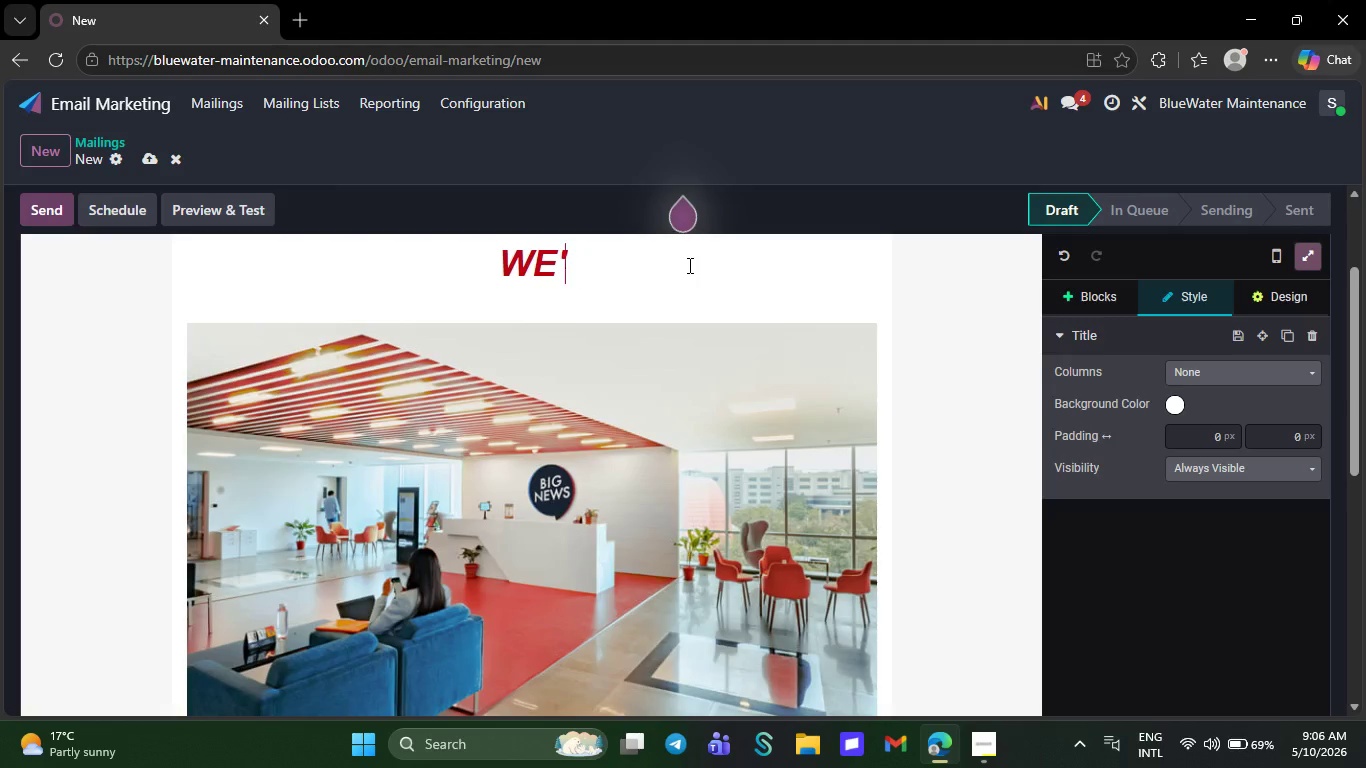 
key(Backspace)
 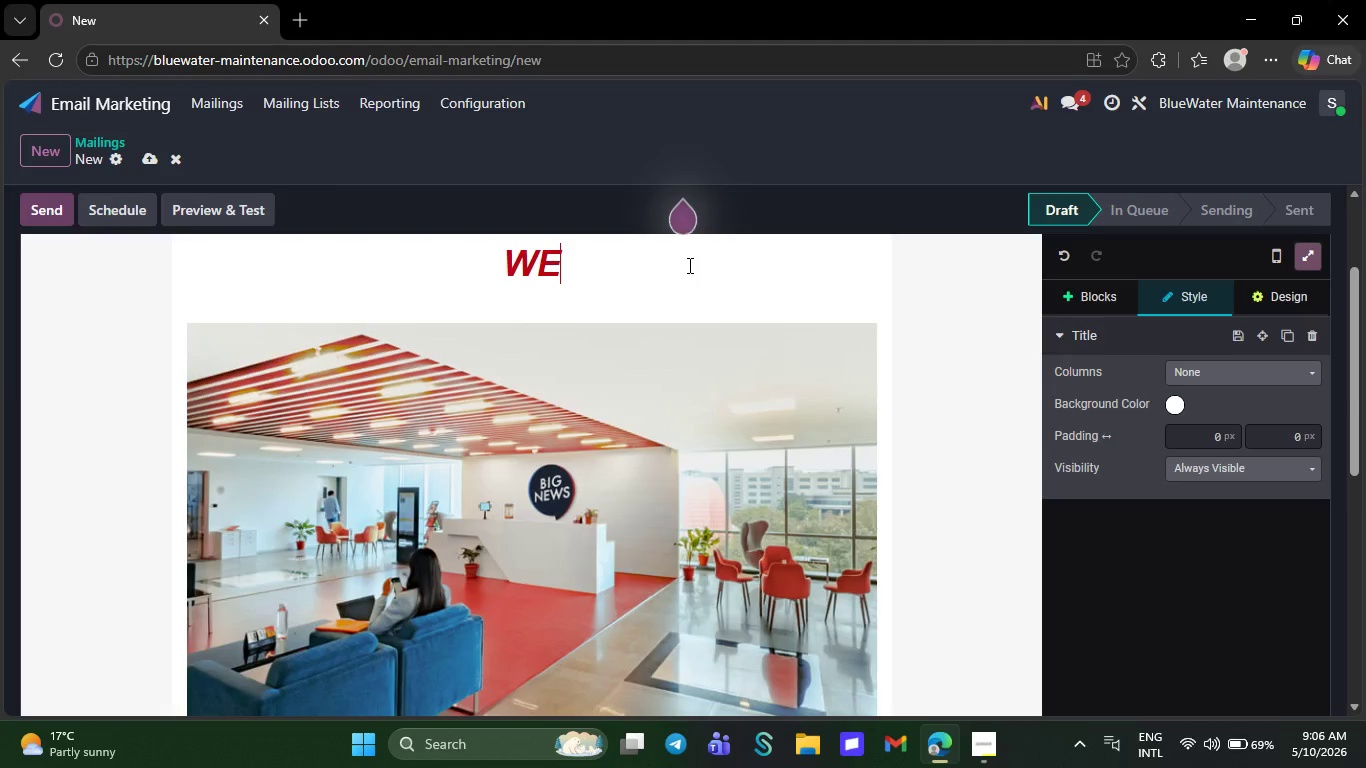 
key(Backspace)
 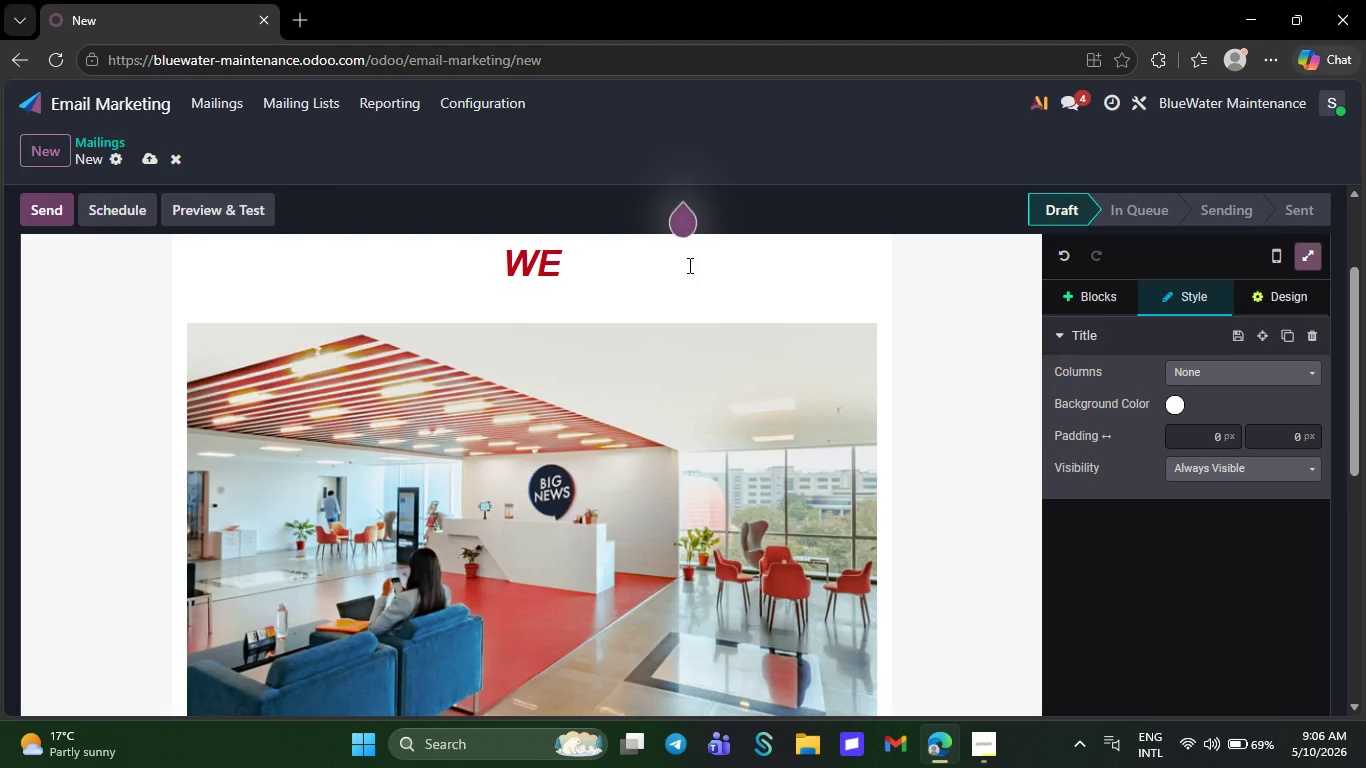 
key(Backspace)
 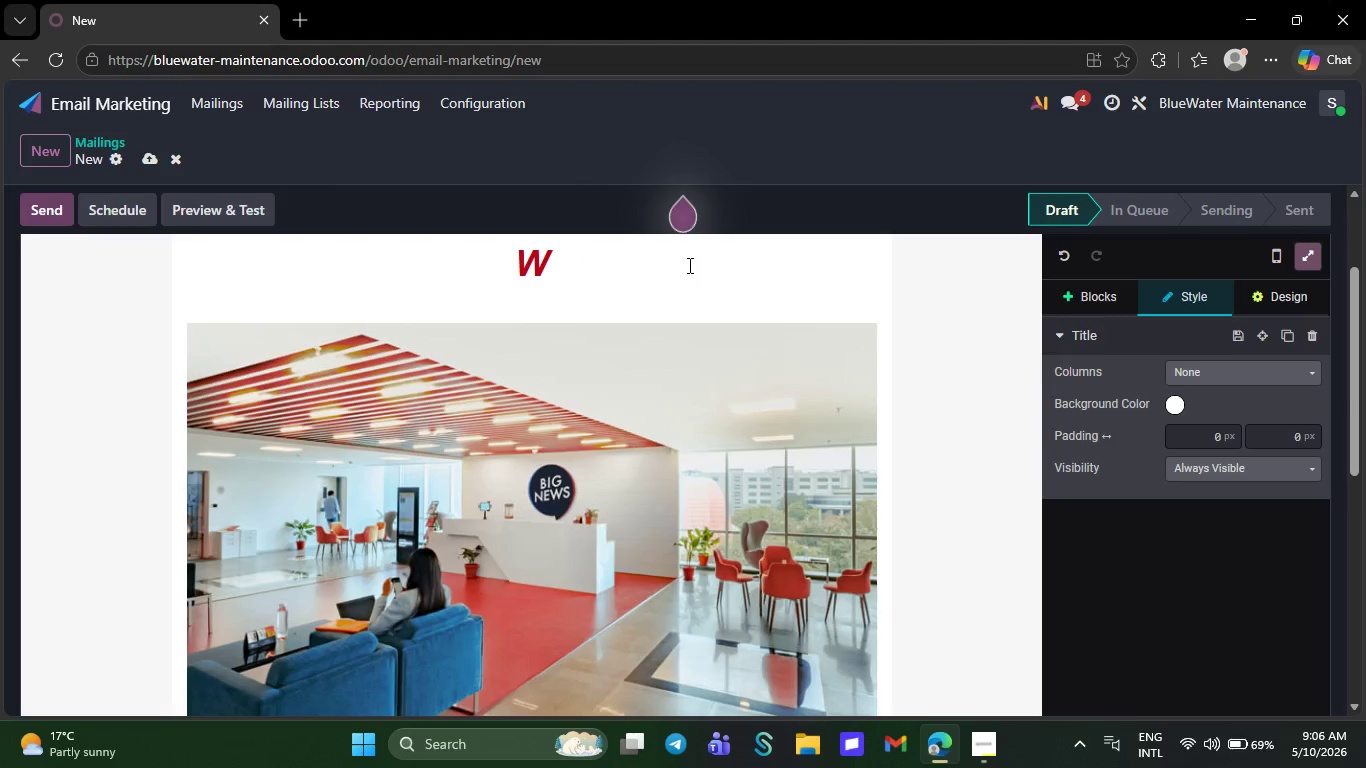 
key(Backspace)
 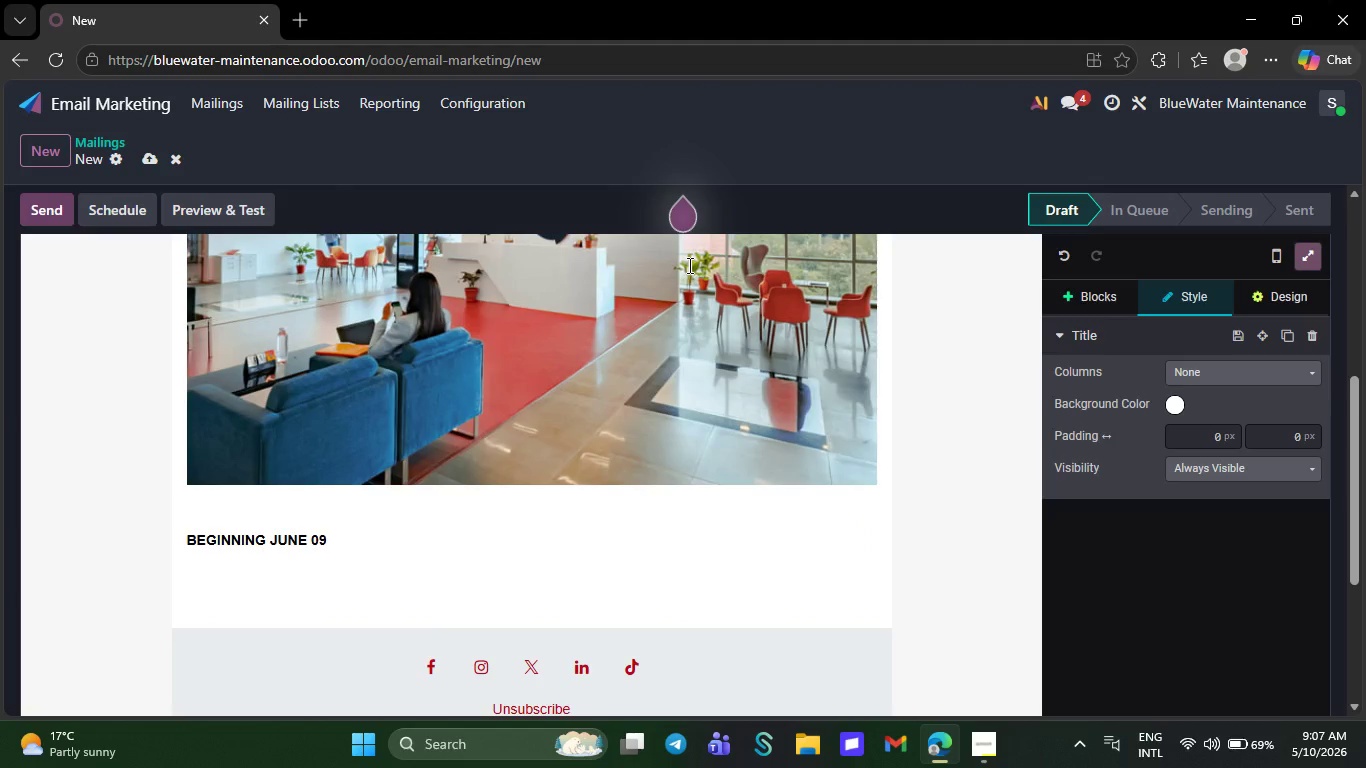 
wait(25.14)
 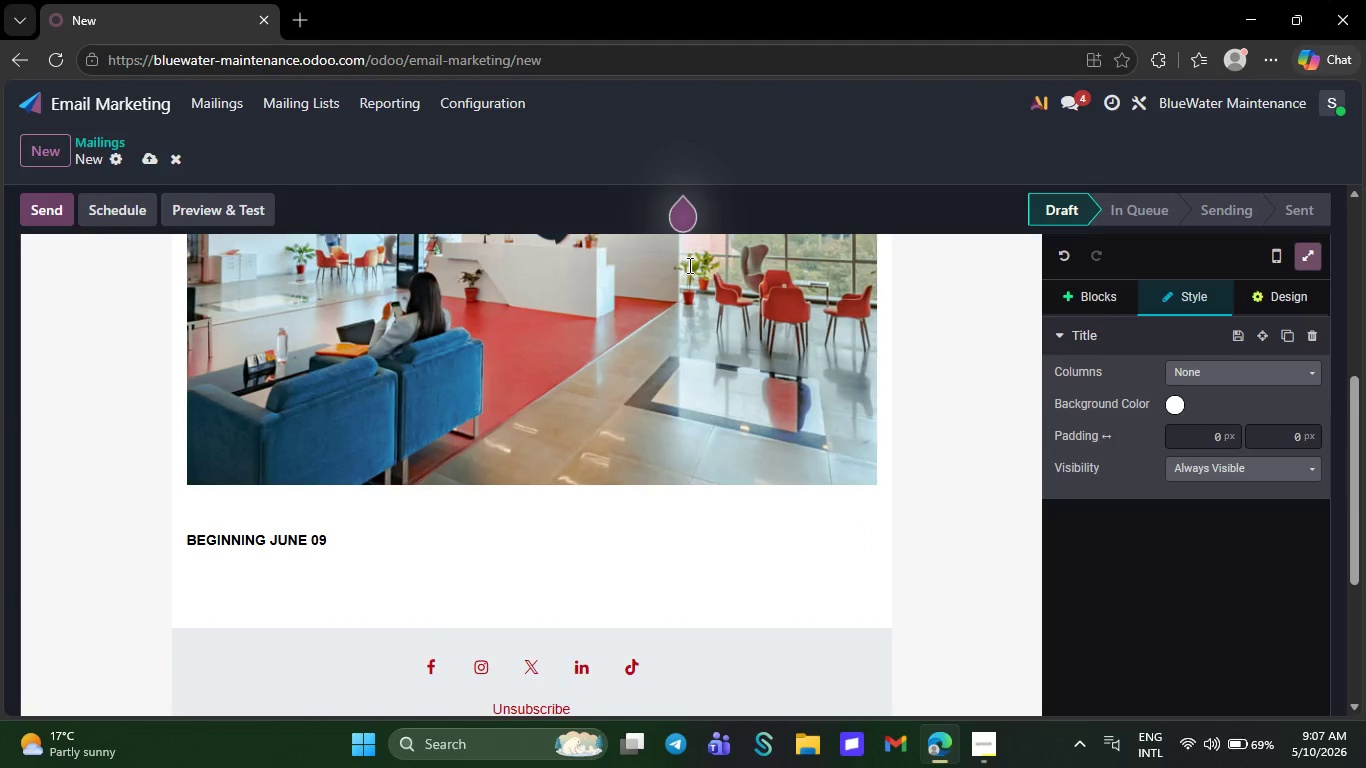 
left_click([182, 260])
 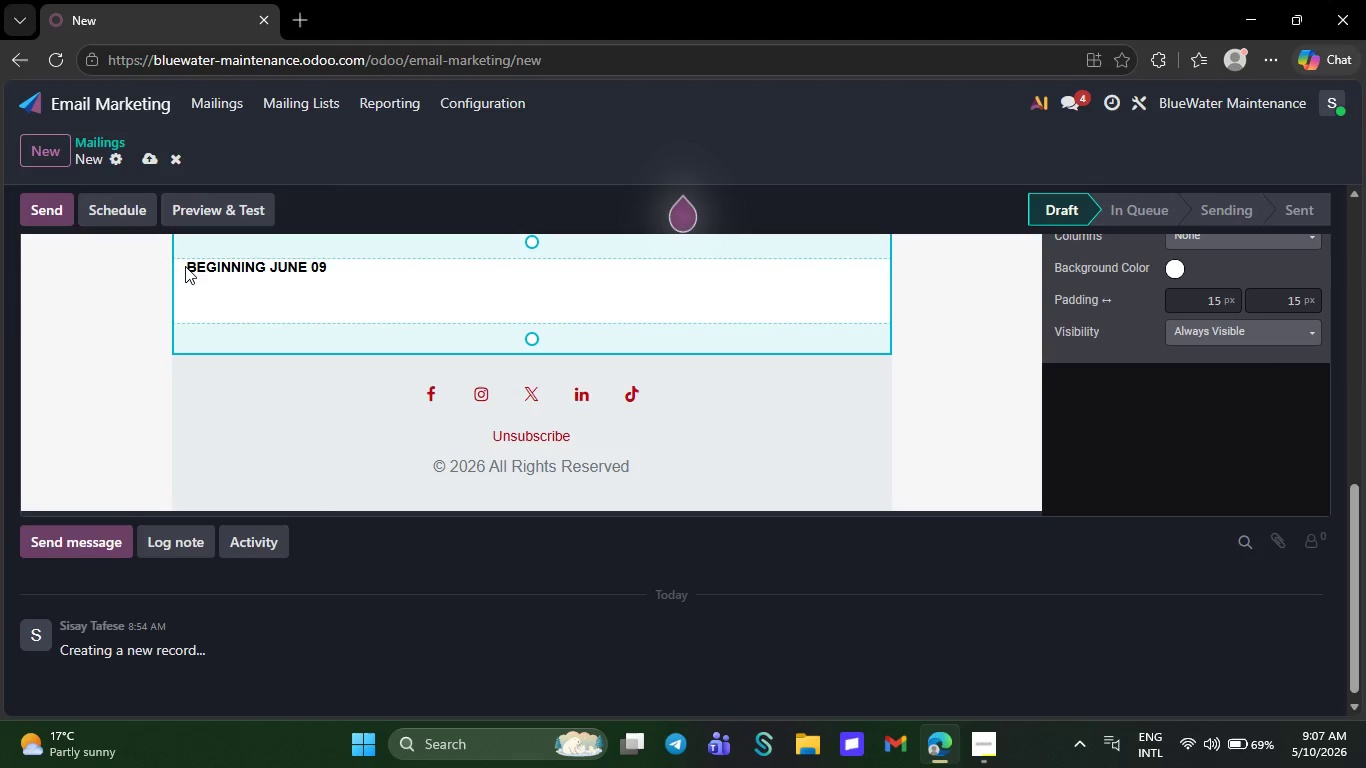 
left_click([185, 266])
 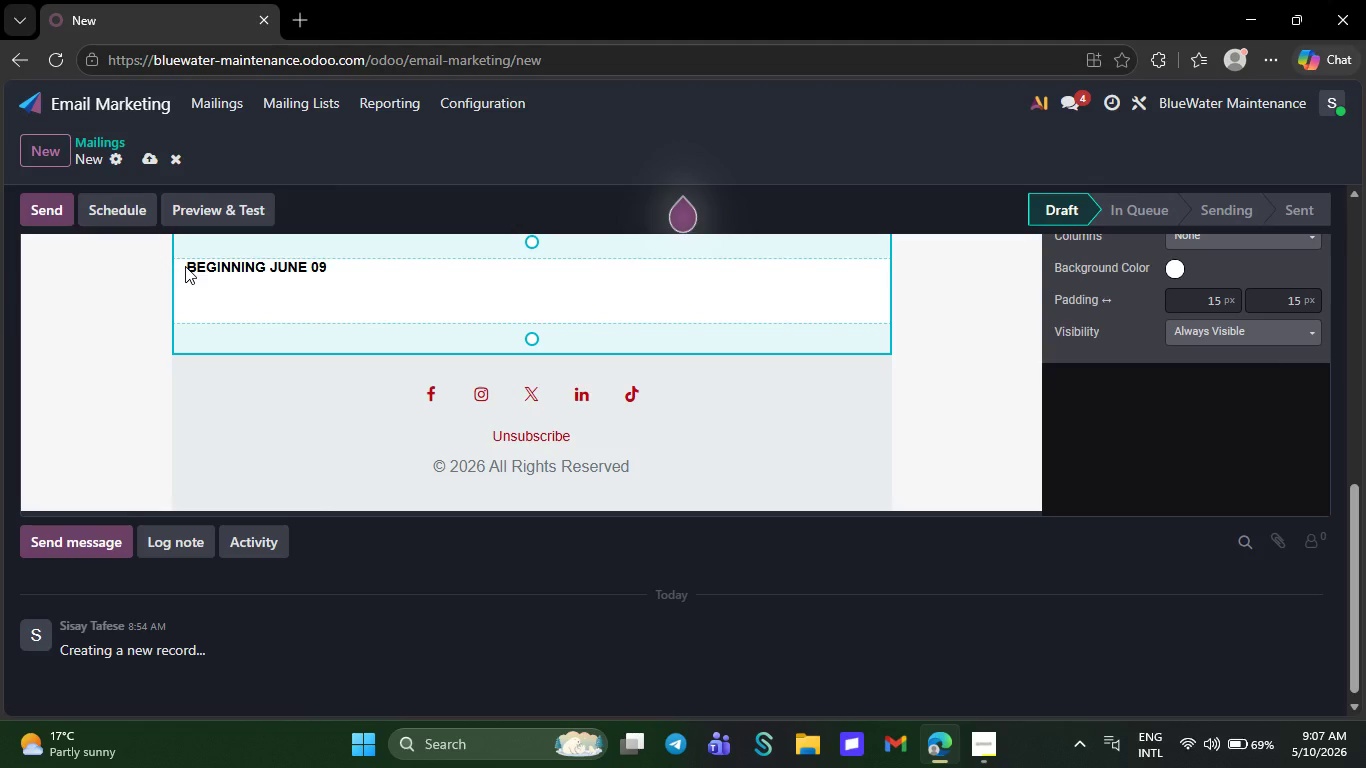 
left_click_drag(start_coordinate=[185, 266], to_coordinate=[322, 269])
 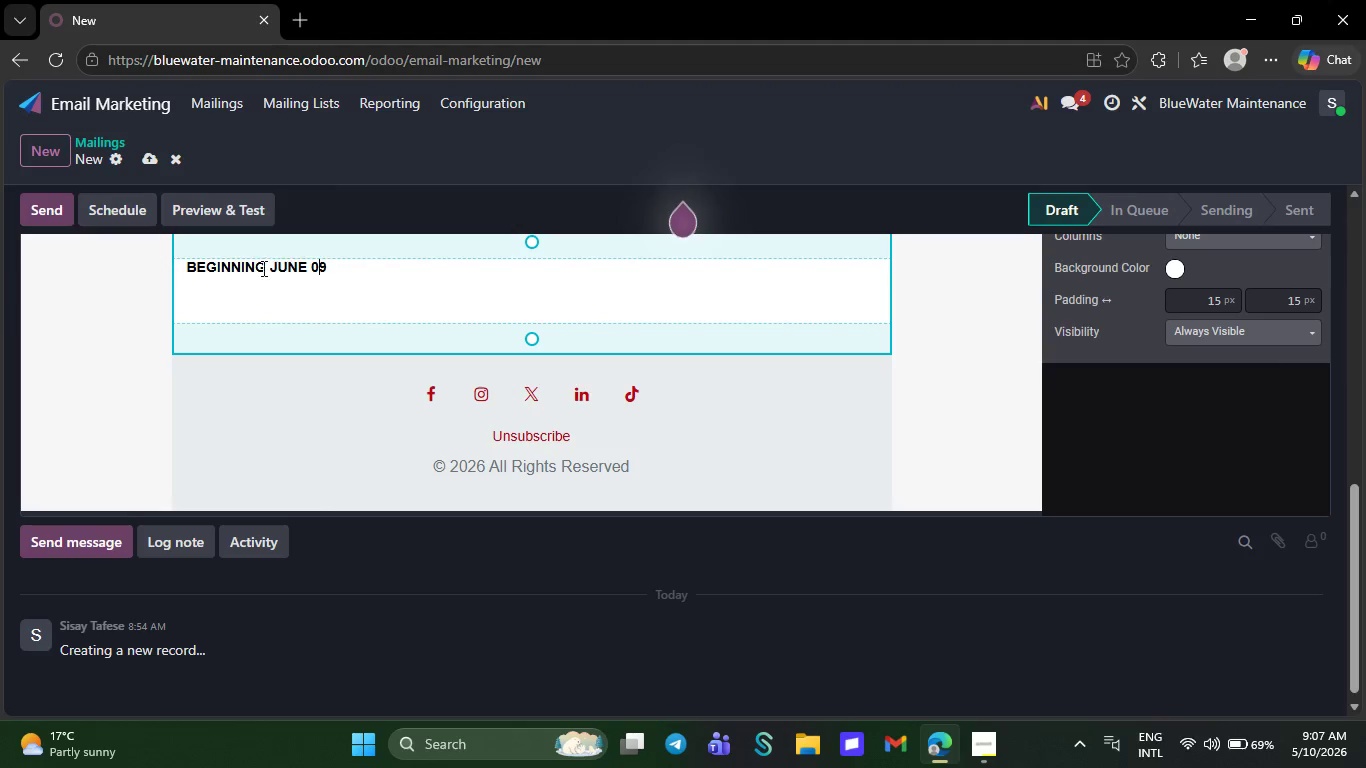 
left_click_drag(start_coordinate=[322, 269], to_coordinate=[177, 268])
 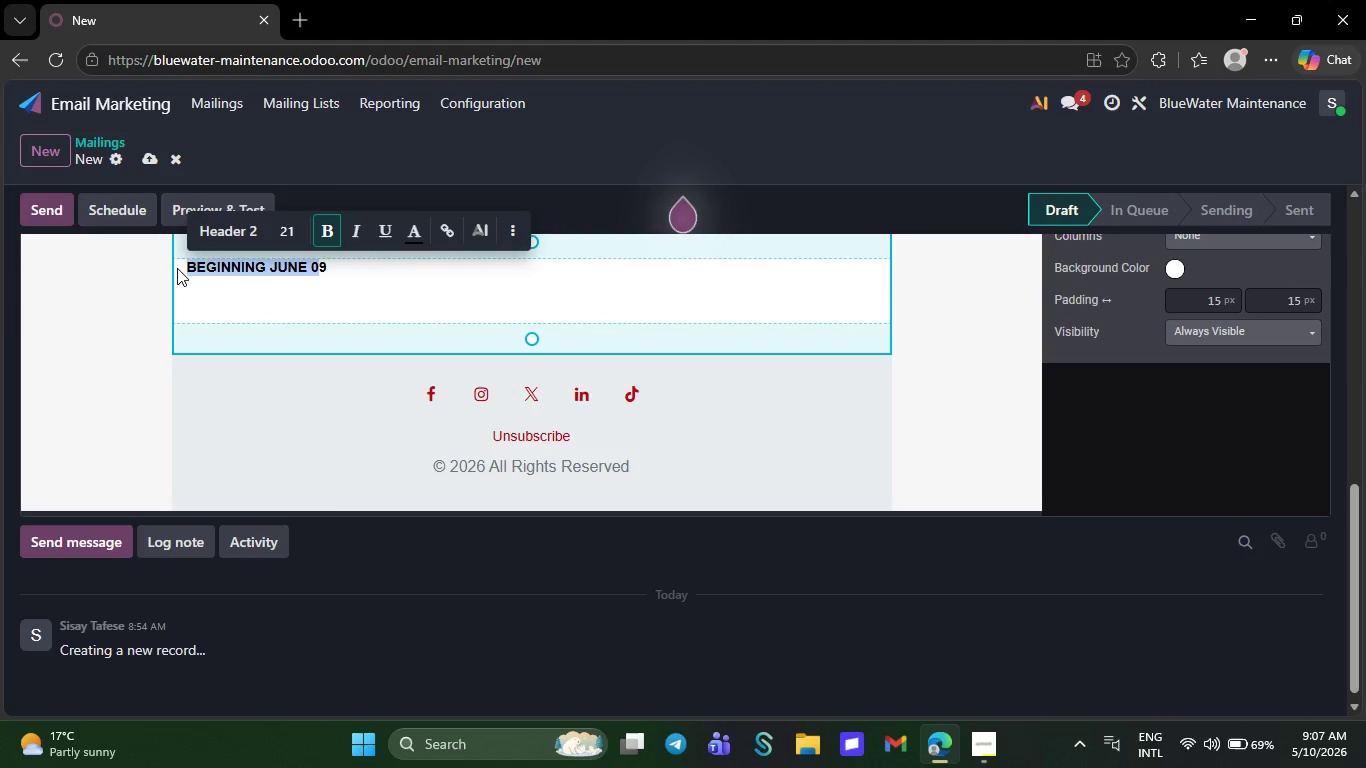 
key(Backspace)
 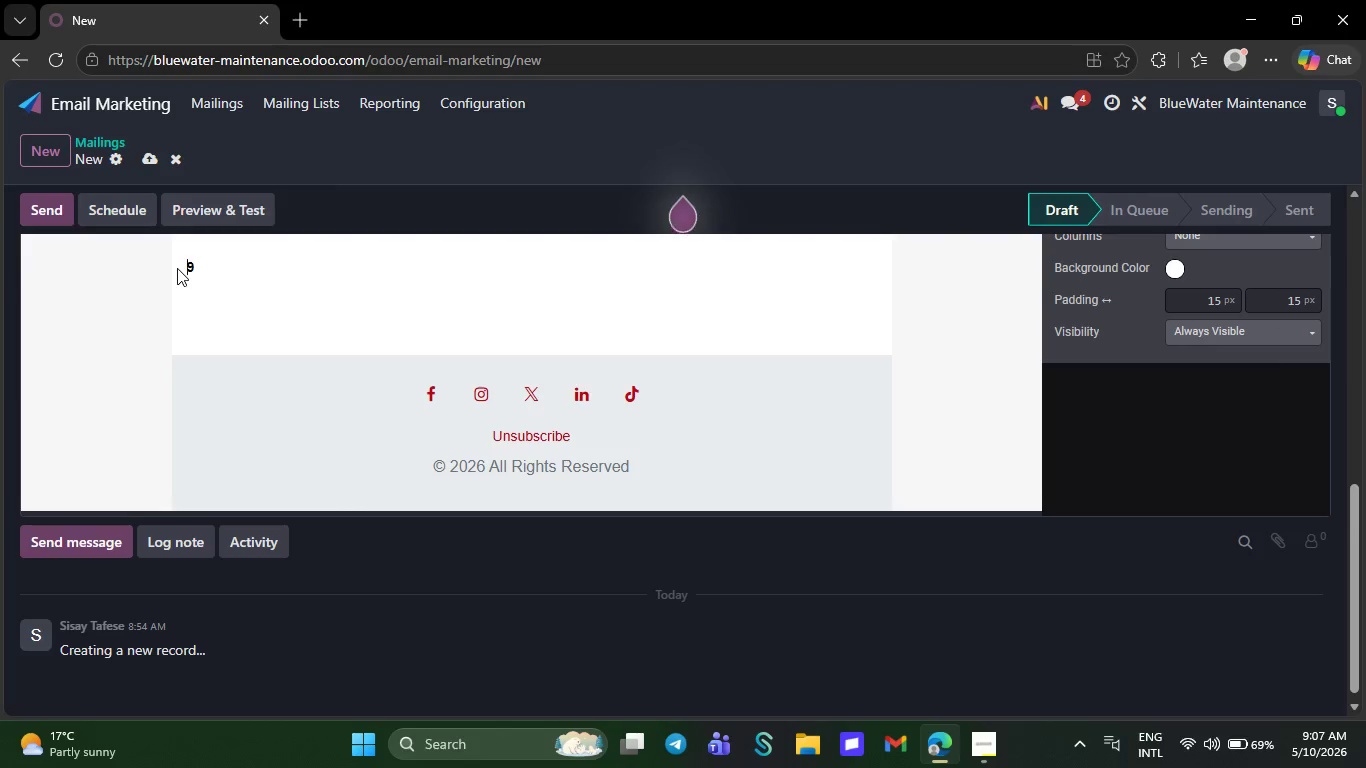 
key(ArrowRight)
 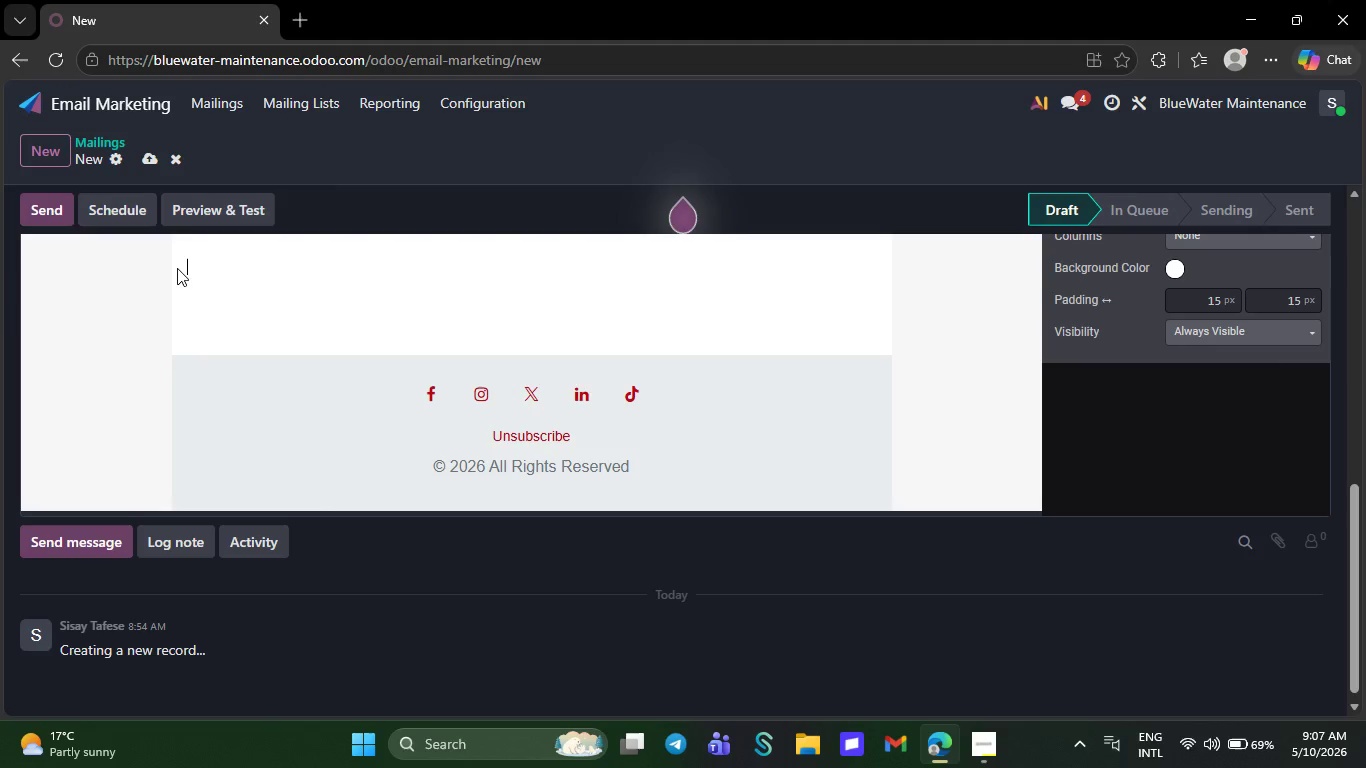 
key(Backspace)
type(Hi `{)
key(Backspace)
type([[object.namw)
key(Backspace)
type(e]],` )
key(NumpadEnter)
type(As )
 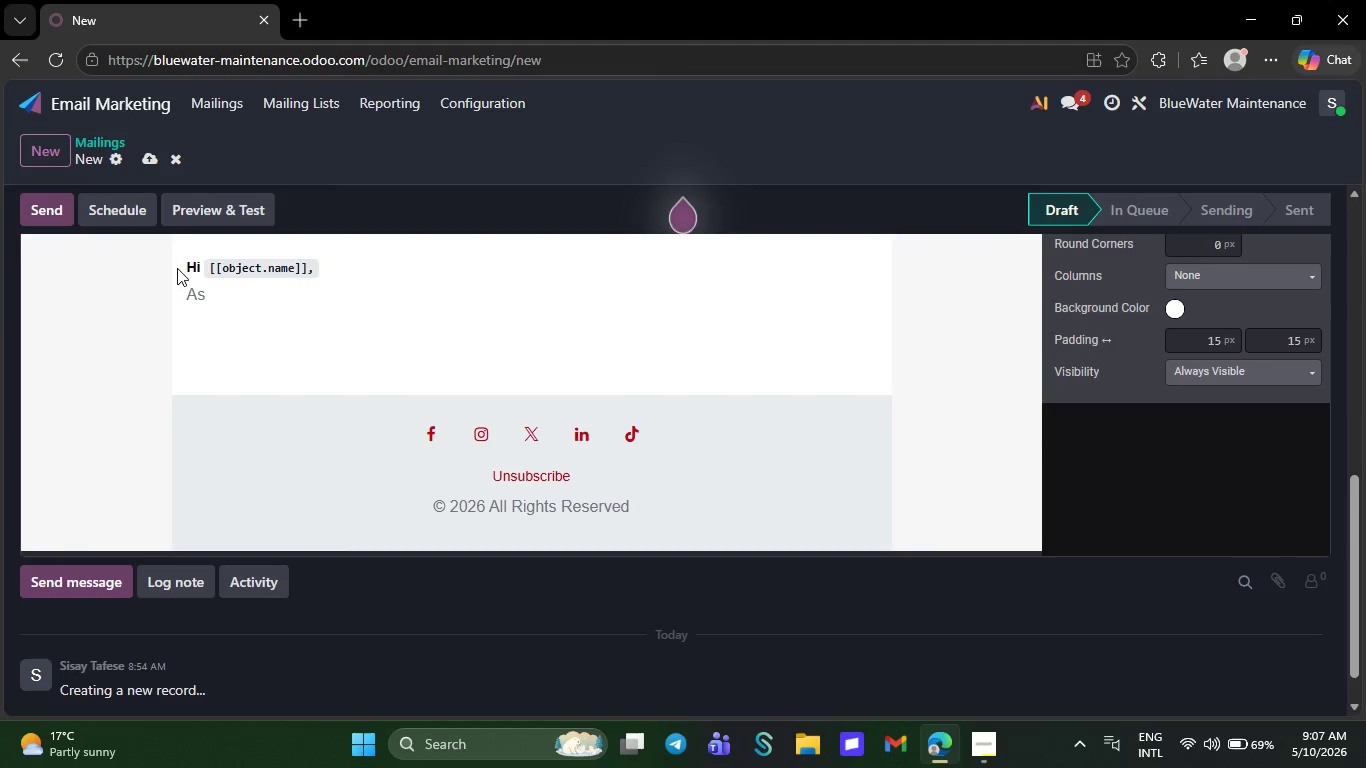 
wait(9.53)
 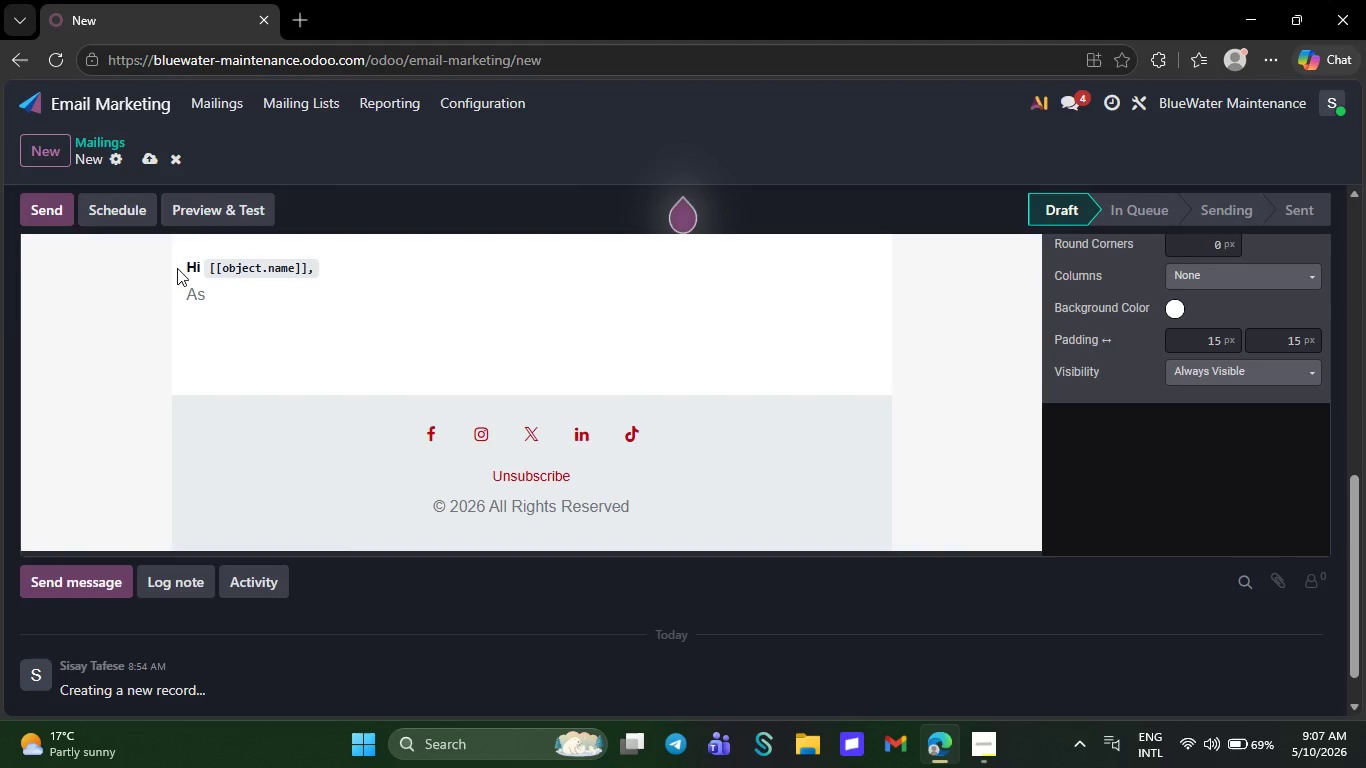 
type(a valued Sg)
key(Backspace)
type(hift  )
key(Backspace)
 